 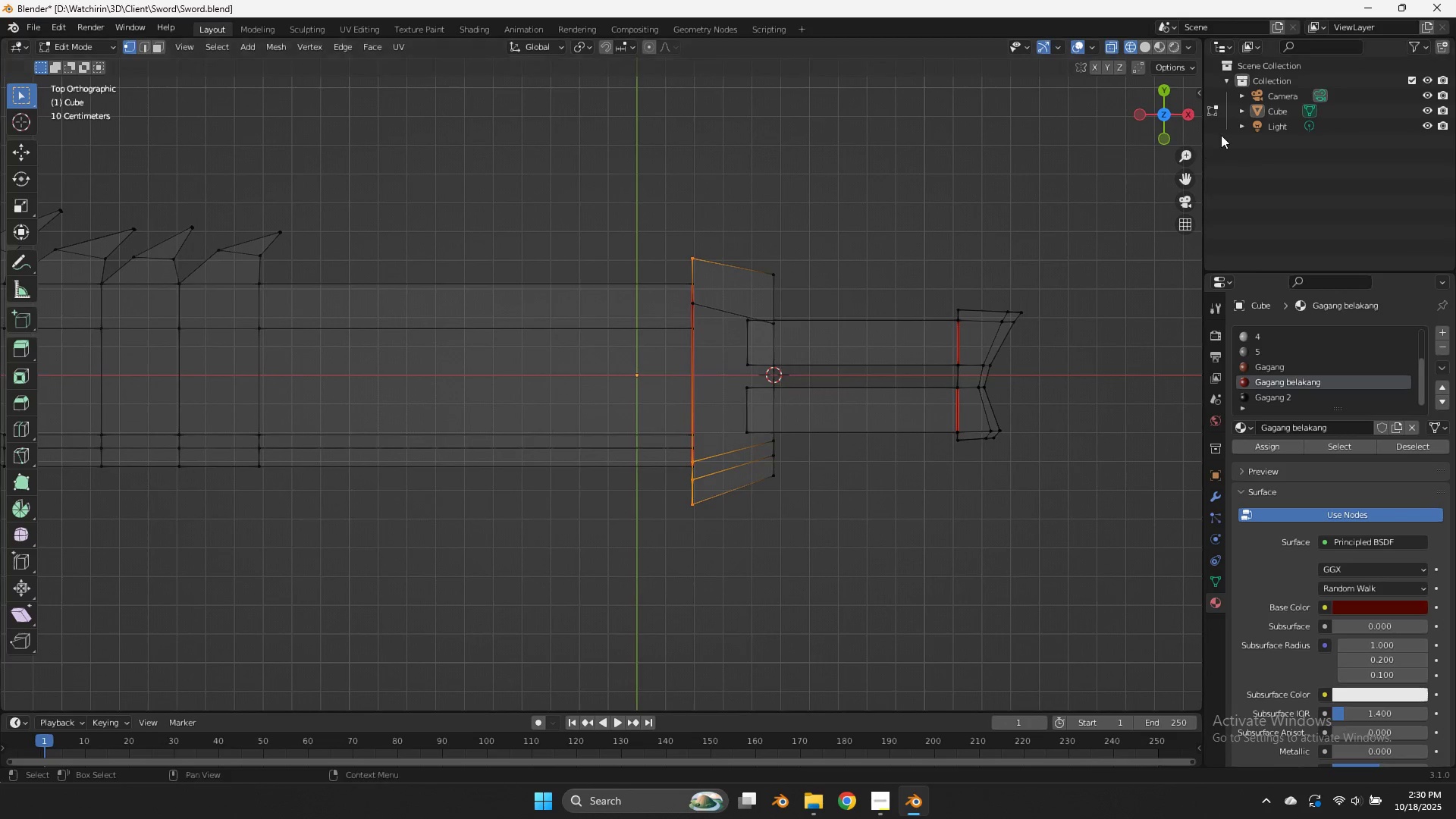 
left_click_drag(start_coordinate=[766, 306], to_coordinate=[723, 449])
 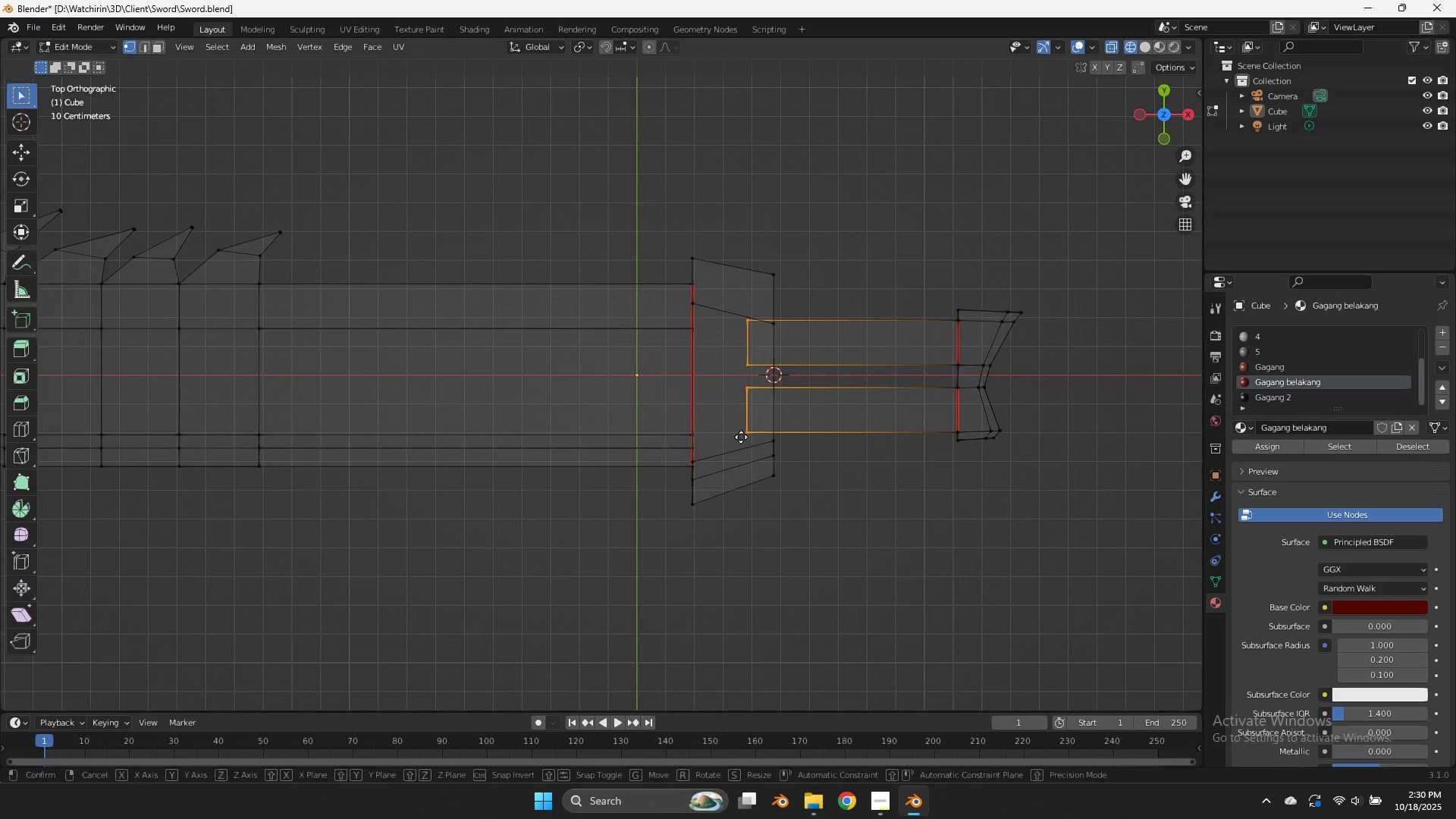 
type(gx)
 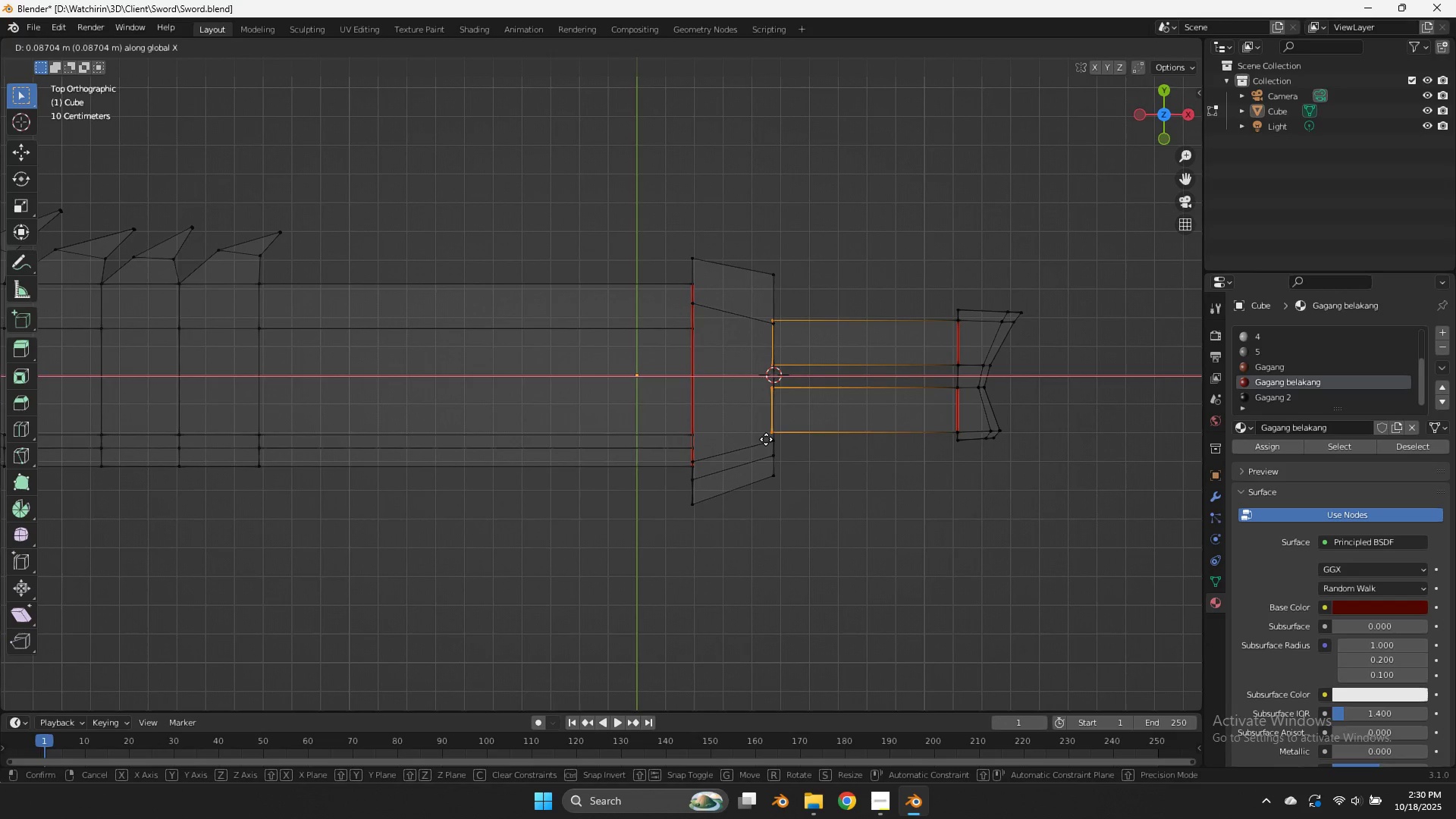 
hold_key(key=ShiftLeft, duration=0.81)
left_click([770, 441])
 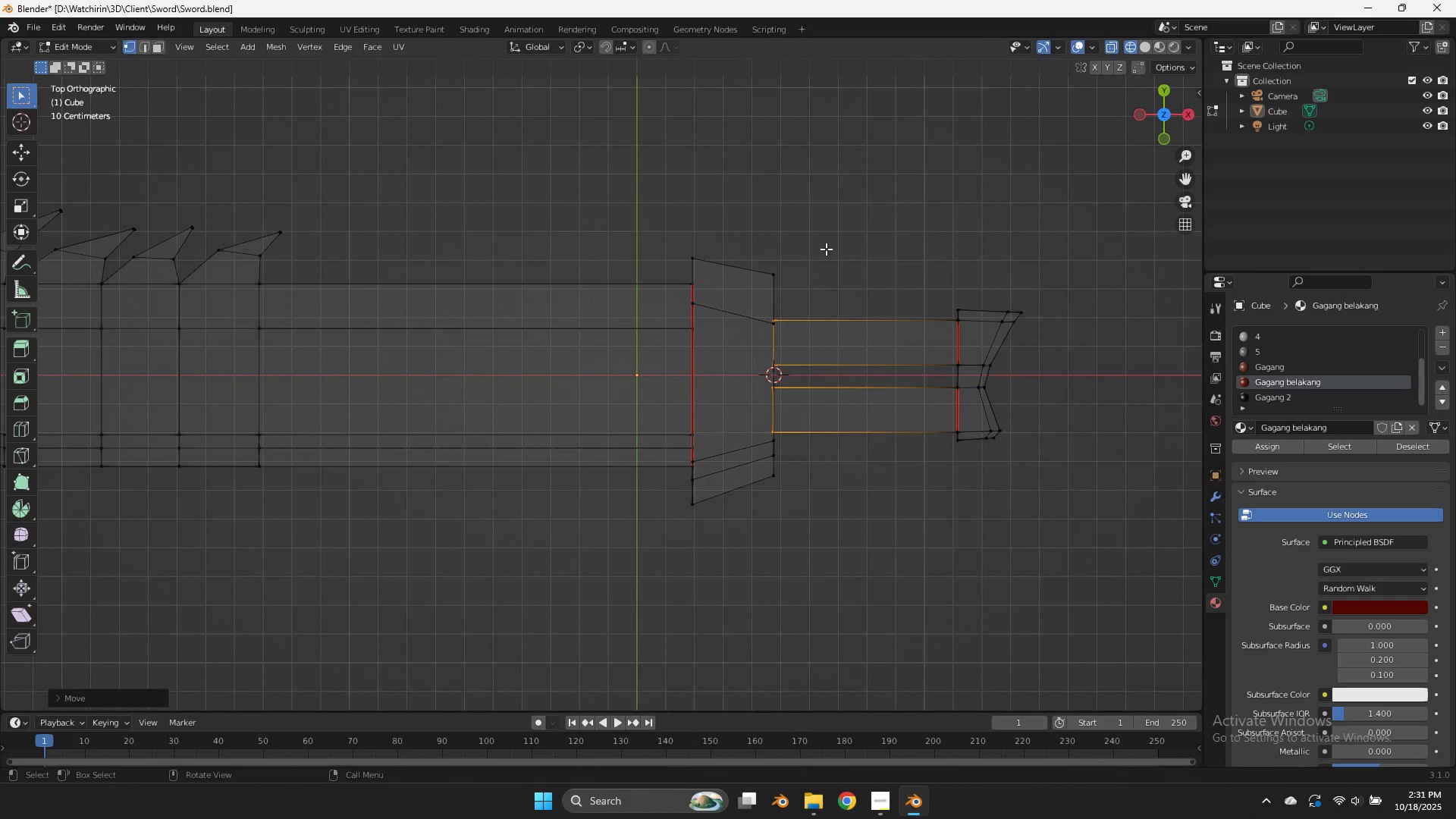 
left_click_drag(start_coordinate=[826, 249], to_coordinate=[766, 510])
 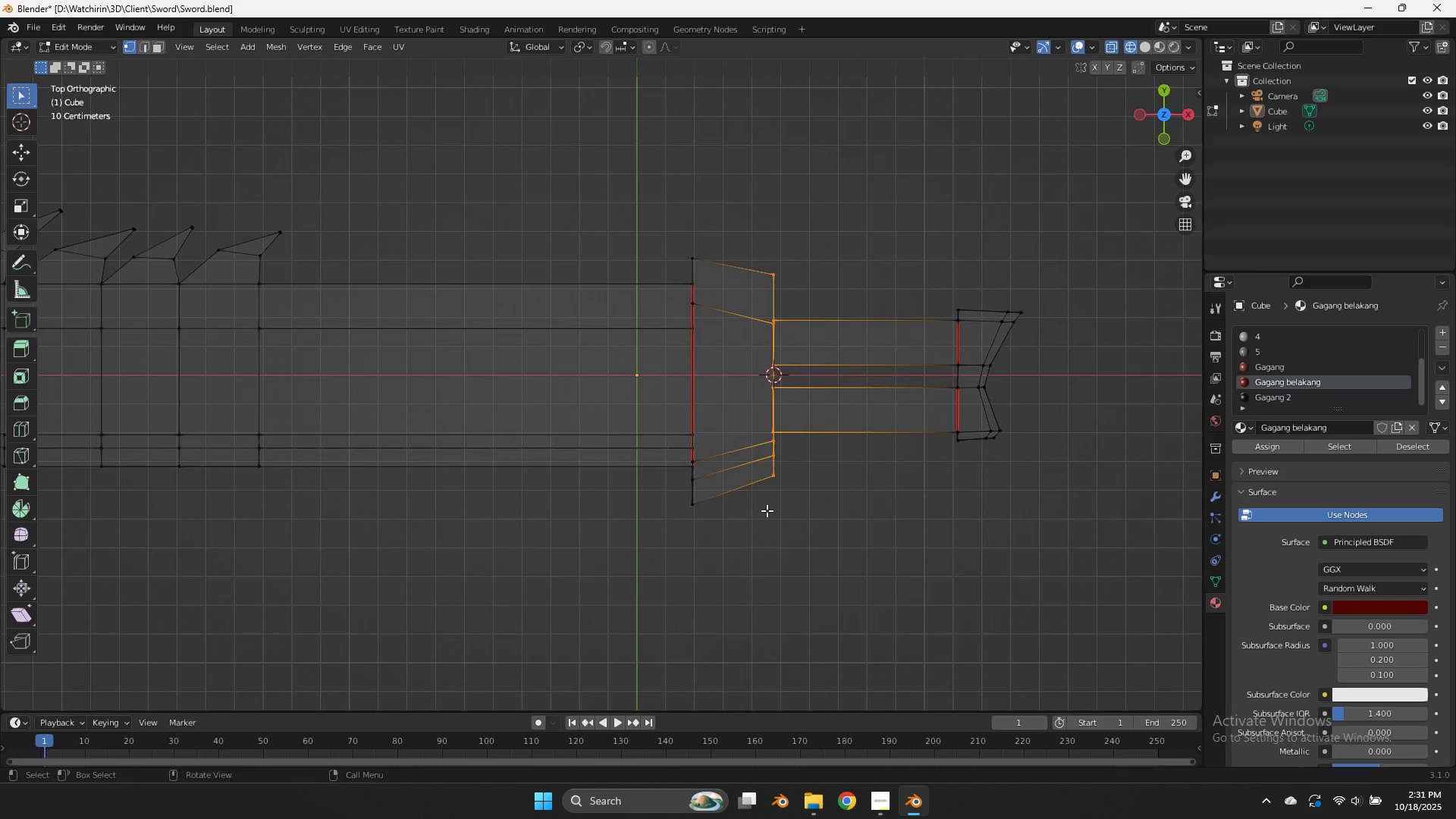 
type(sx0)
 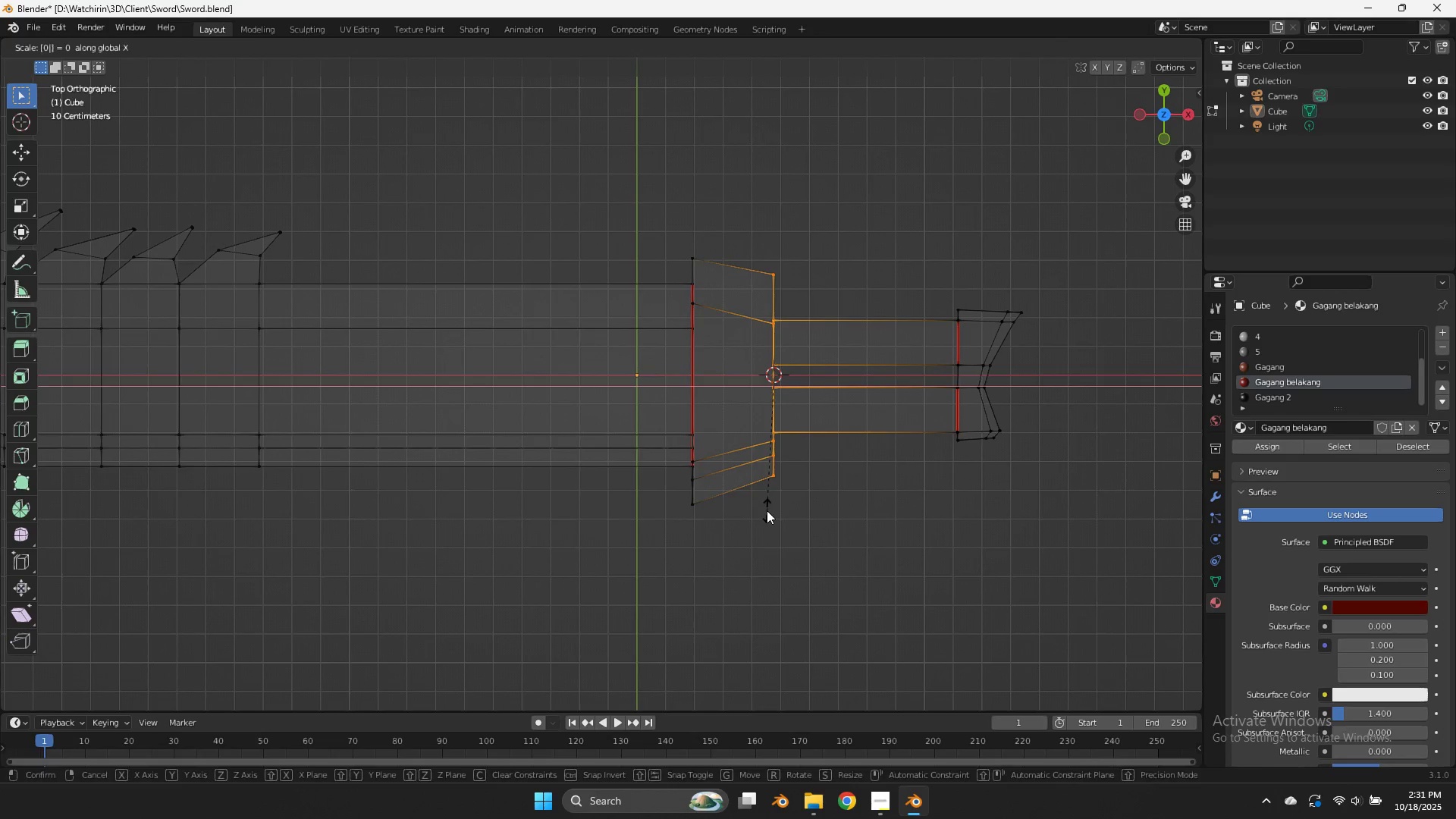 
key(Enter)
 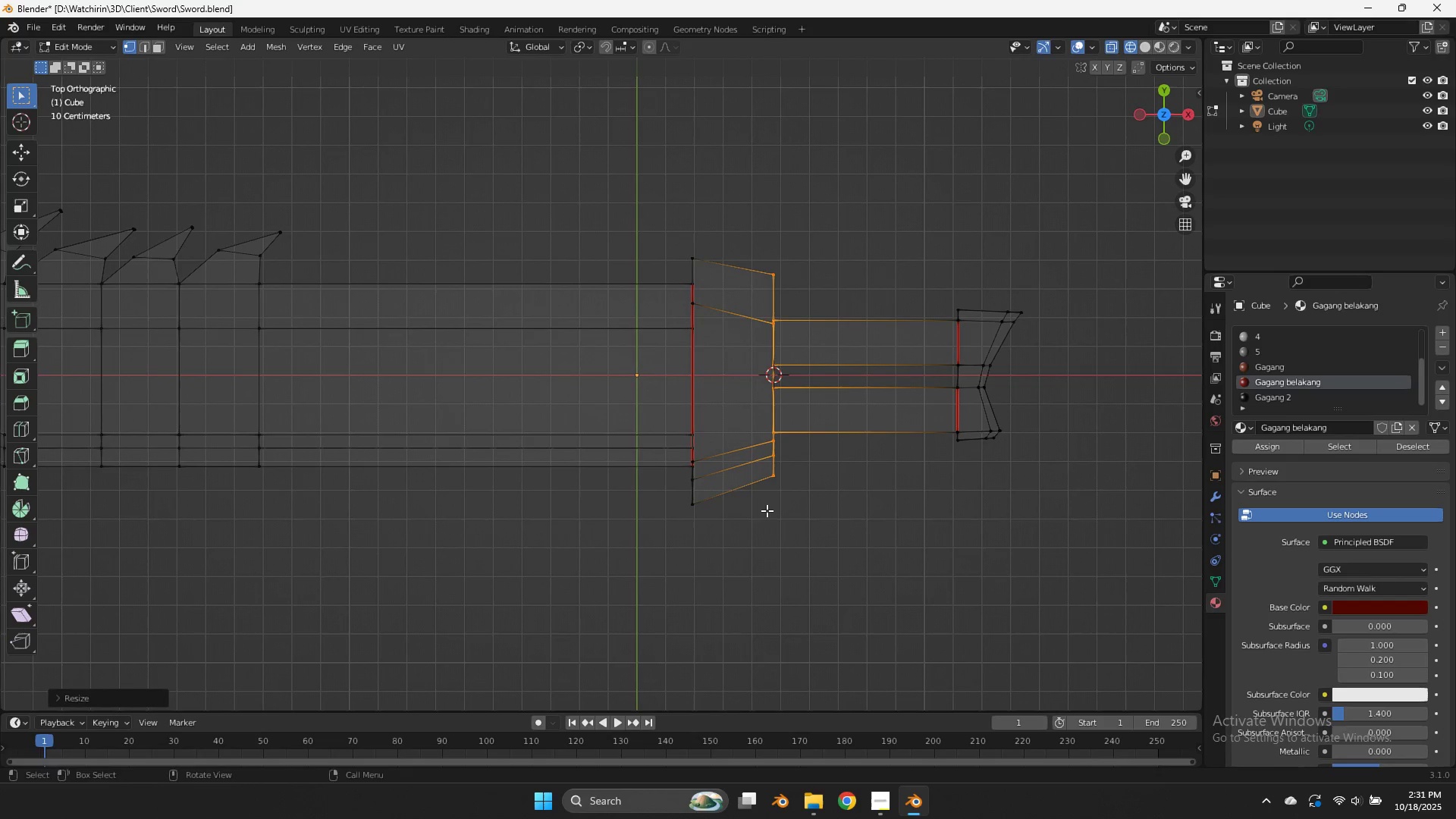 
key(Control+S)
 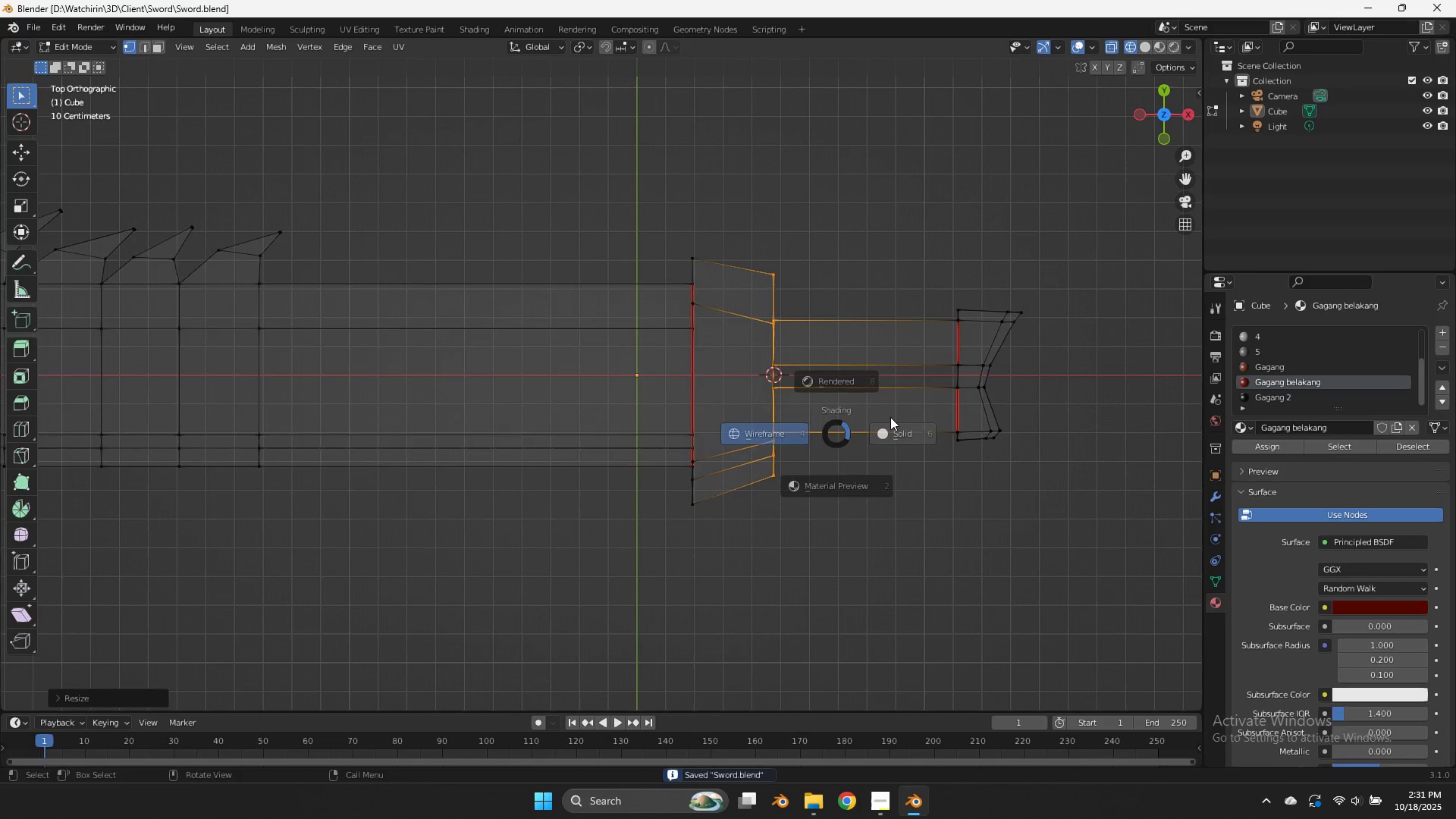 
key(Z)
 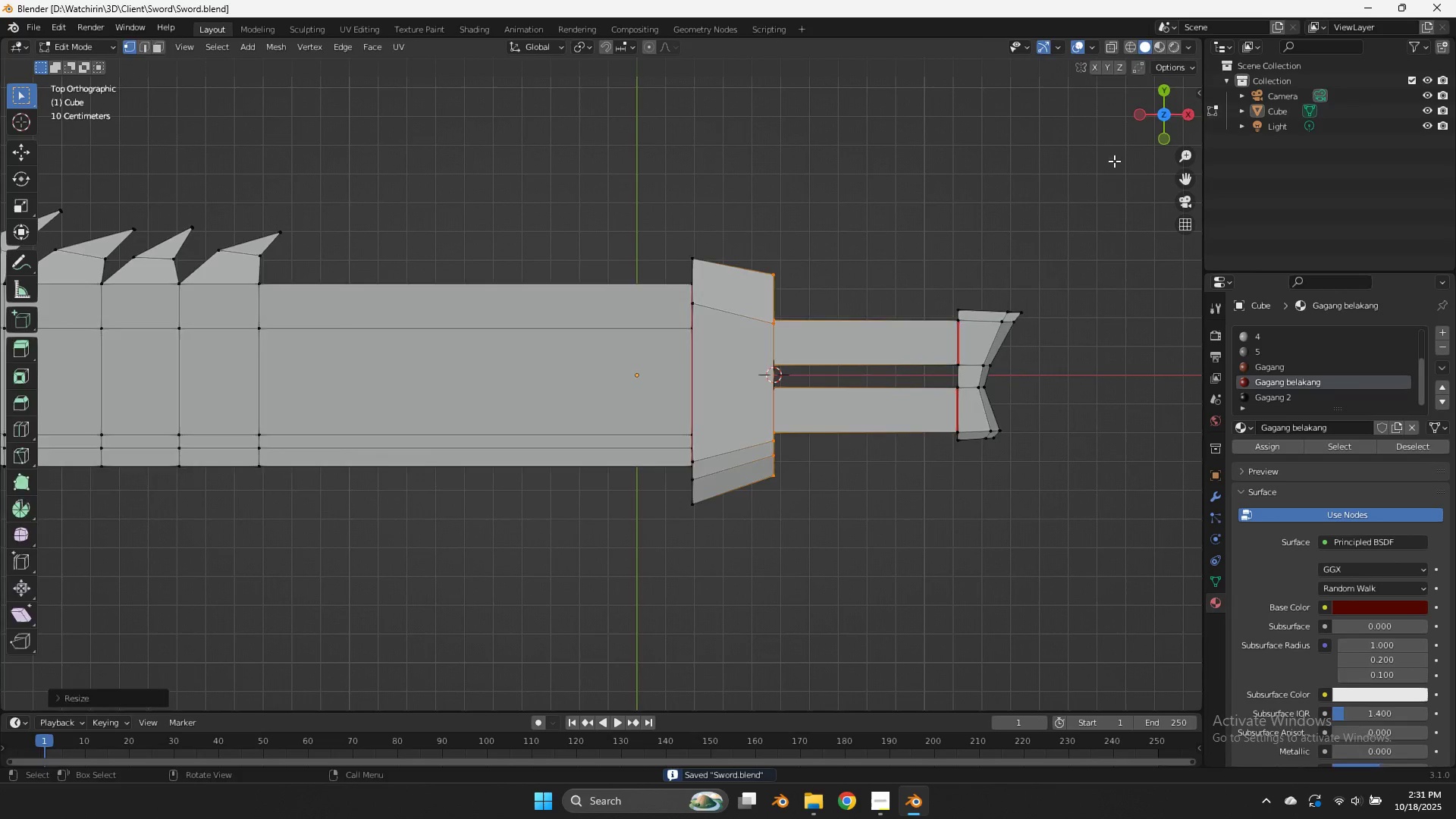 
key(Tab)
 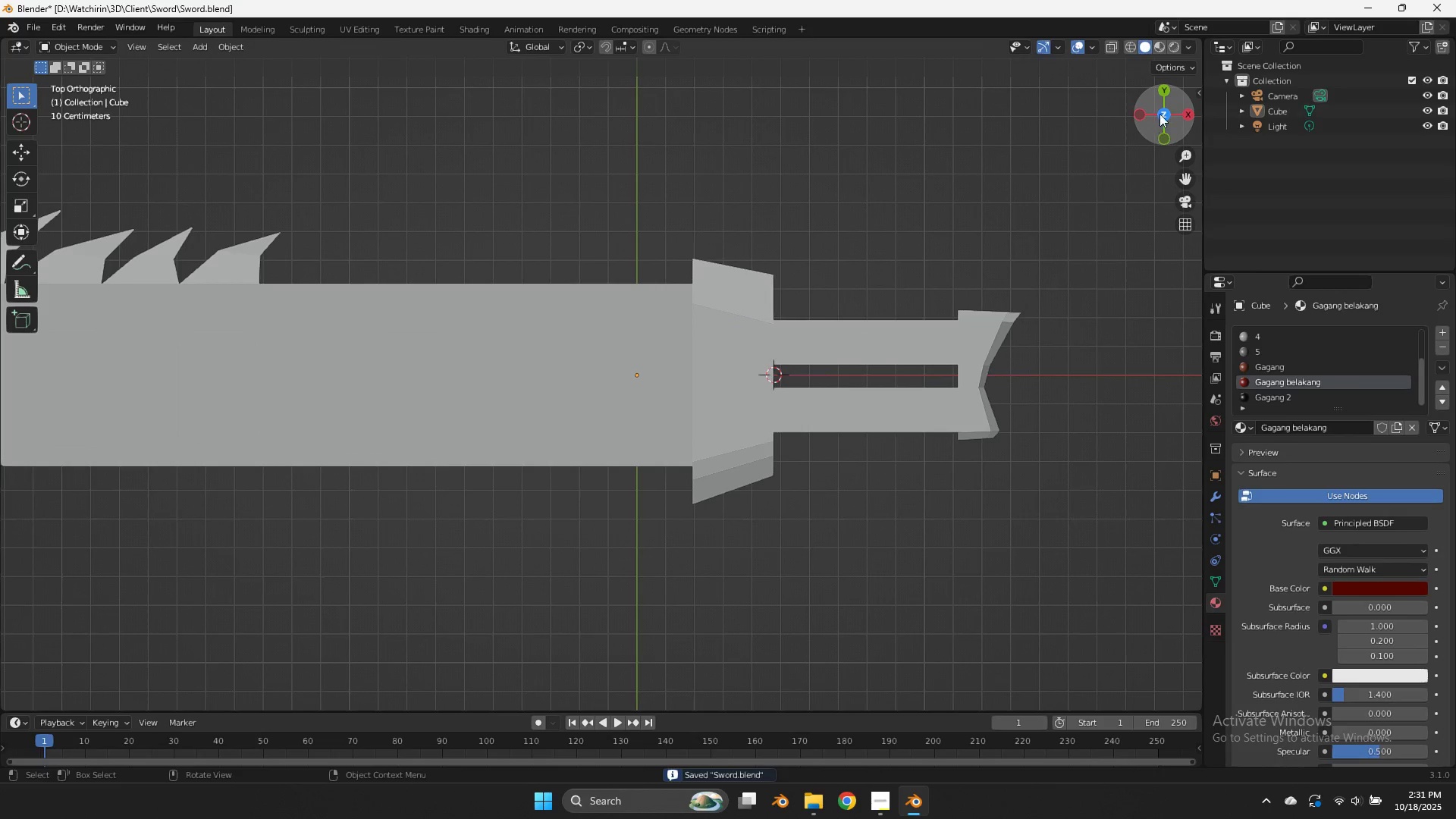 
left_click_drag(start_coordinate=[1159, 114], to_coordinate=[1021, 636])
 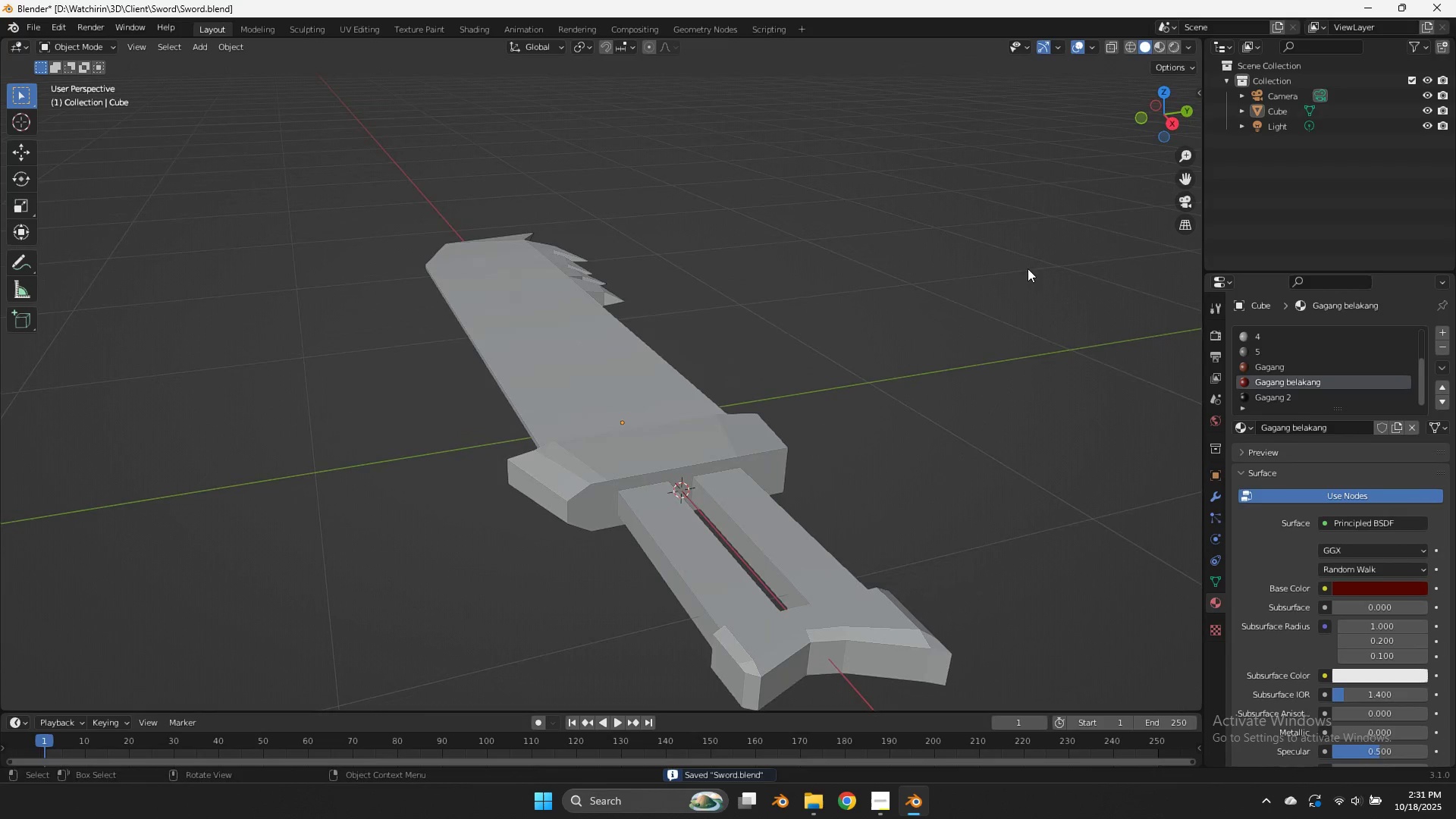 
left_click([1028, 268])
 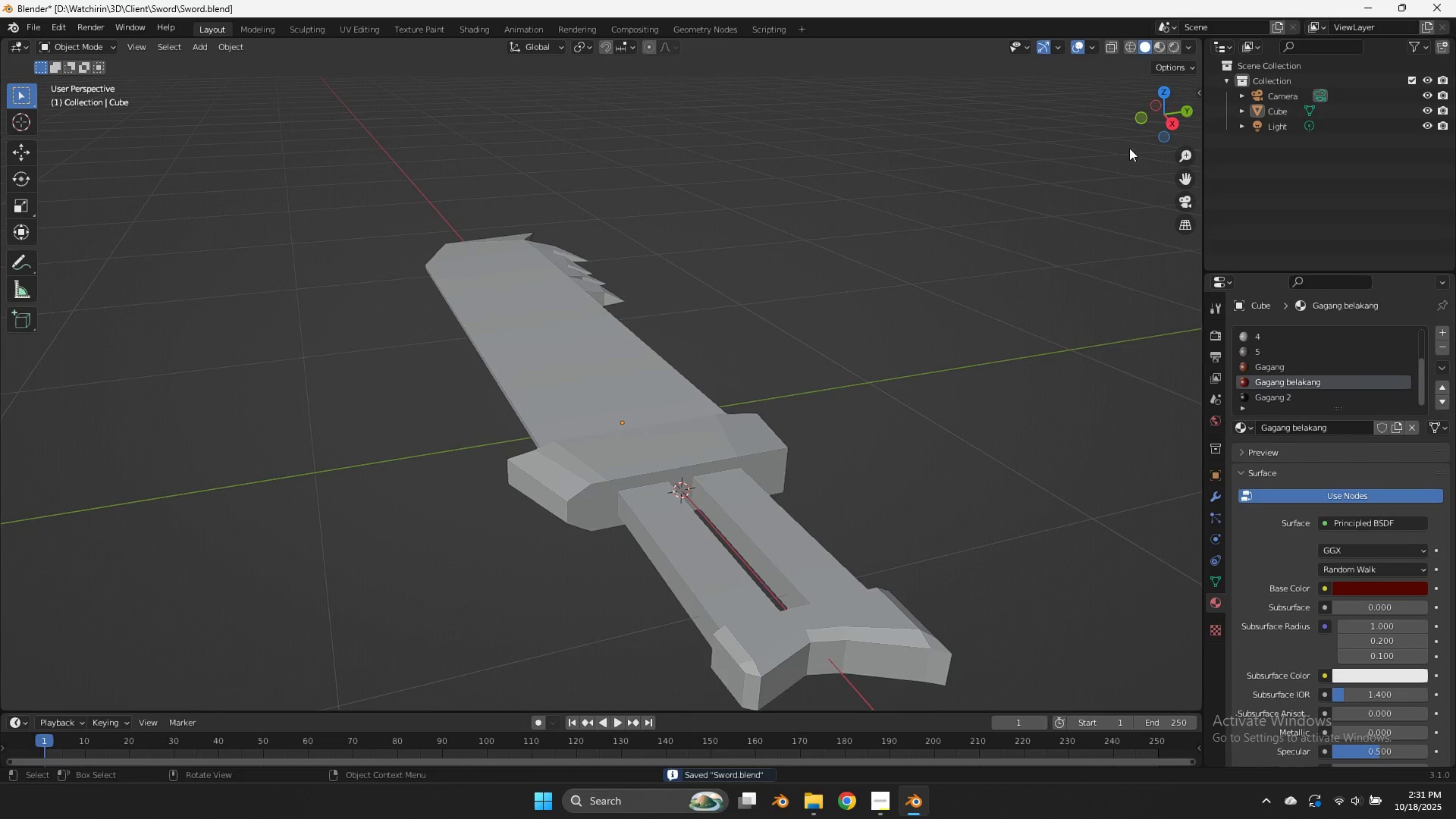 
left_click_drag(start_coordinate=[1131, 147], to_coordinate=[1167, 146])
 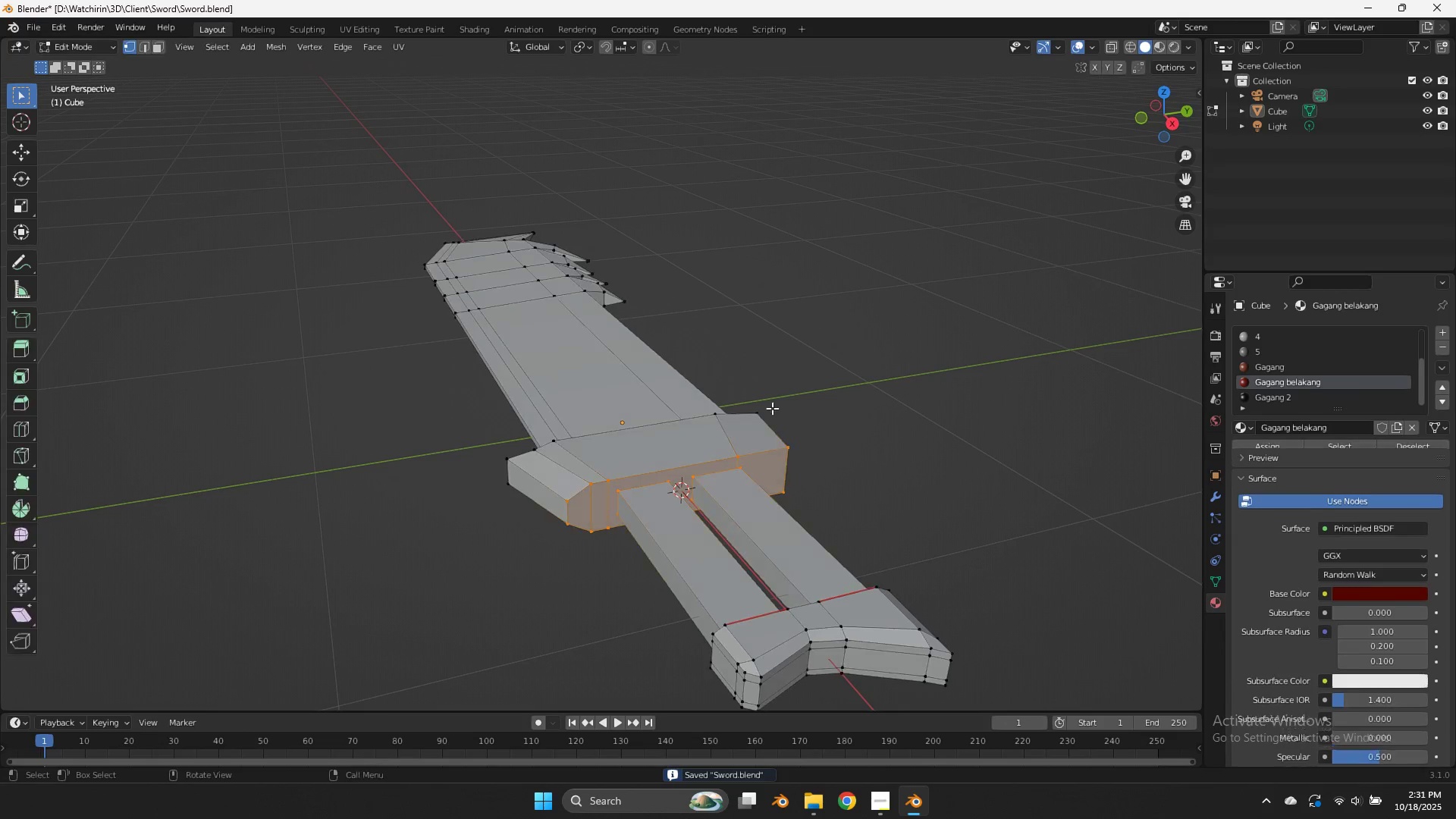 
key(Tab)
 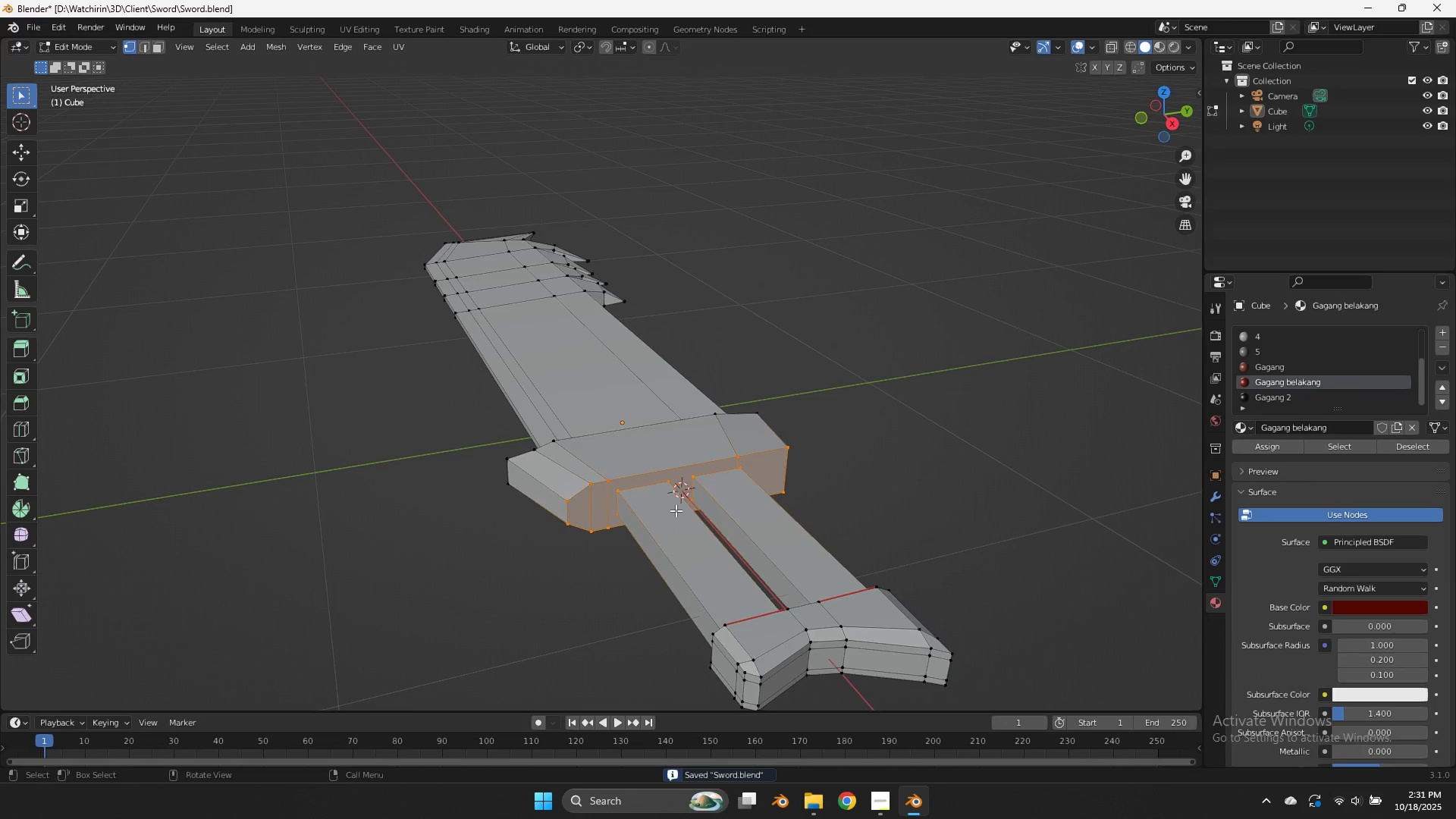 
key(Control+R)
 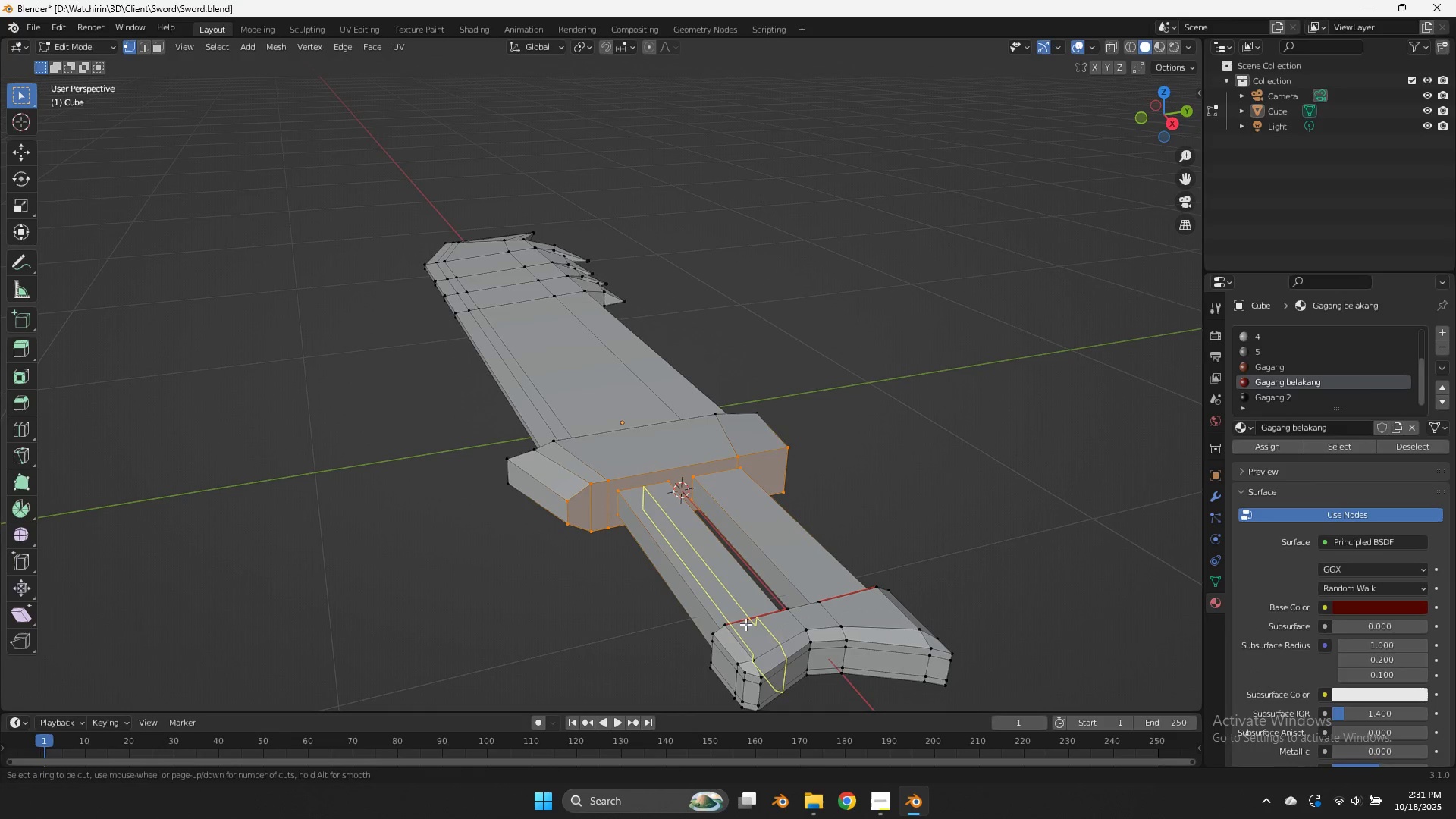 
left_click([745, 621])
 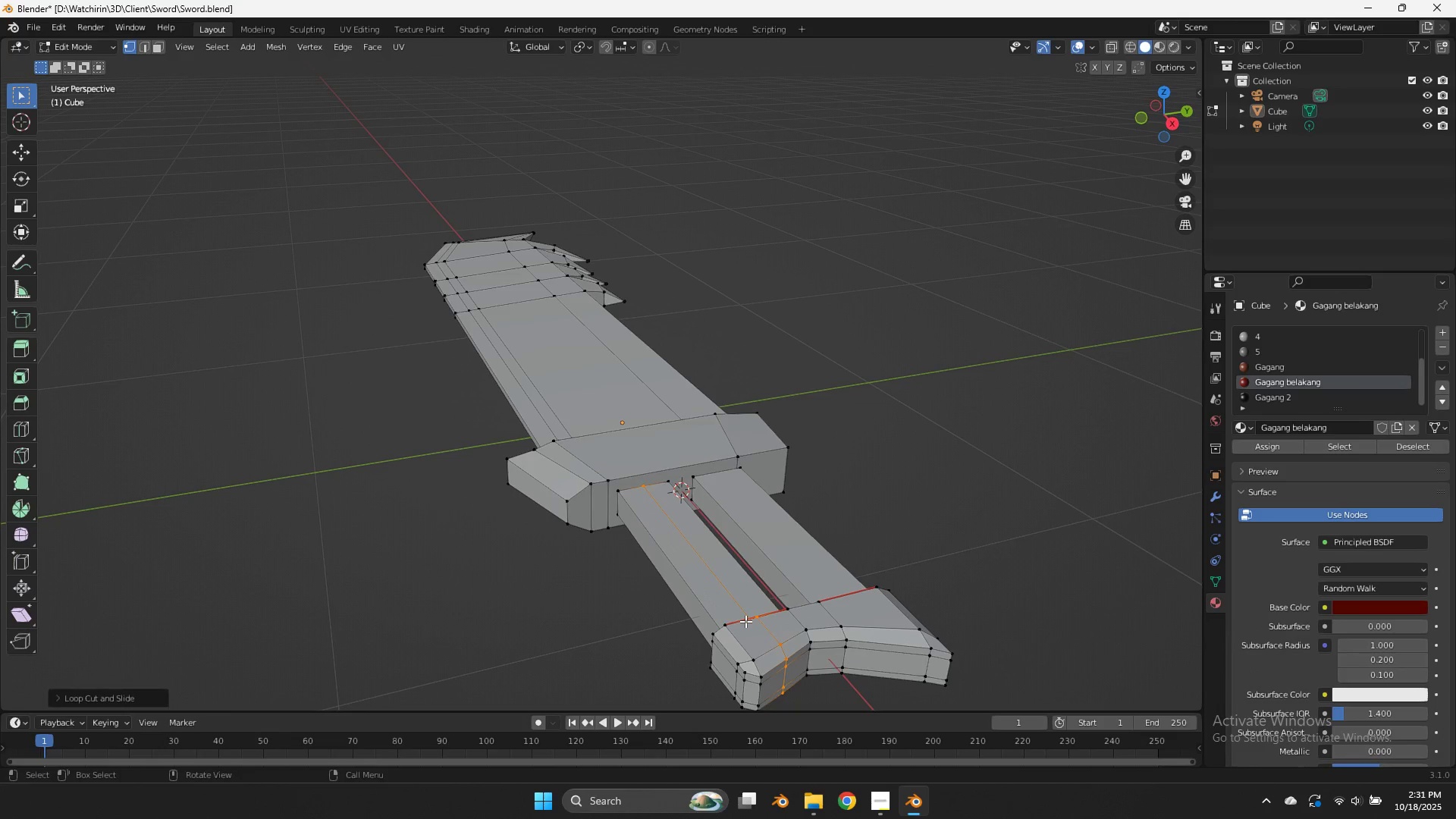 
right_click([745, 621])
 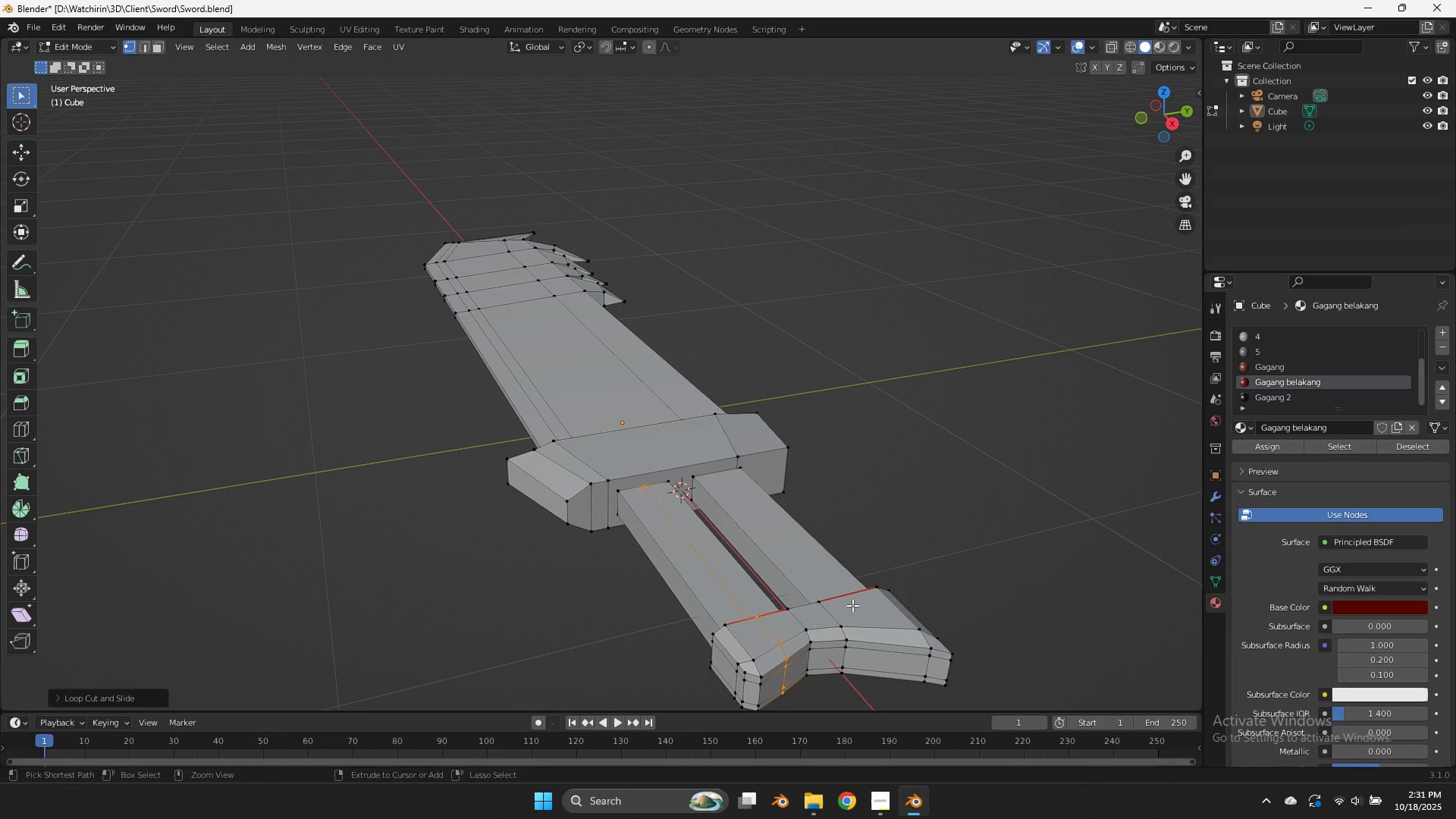 
key(Control+R)
 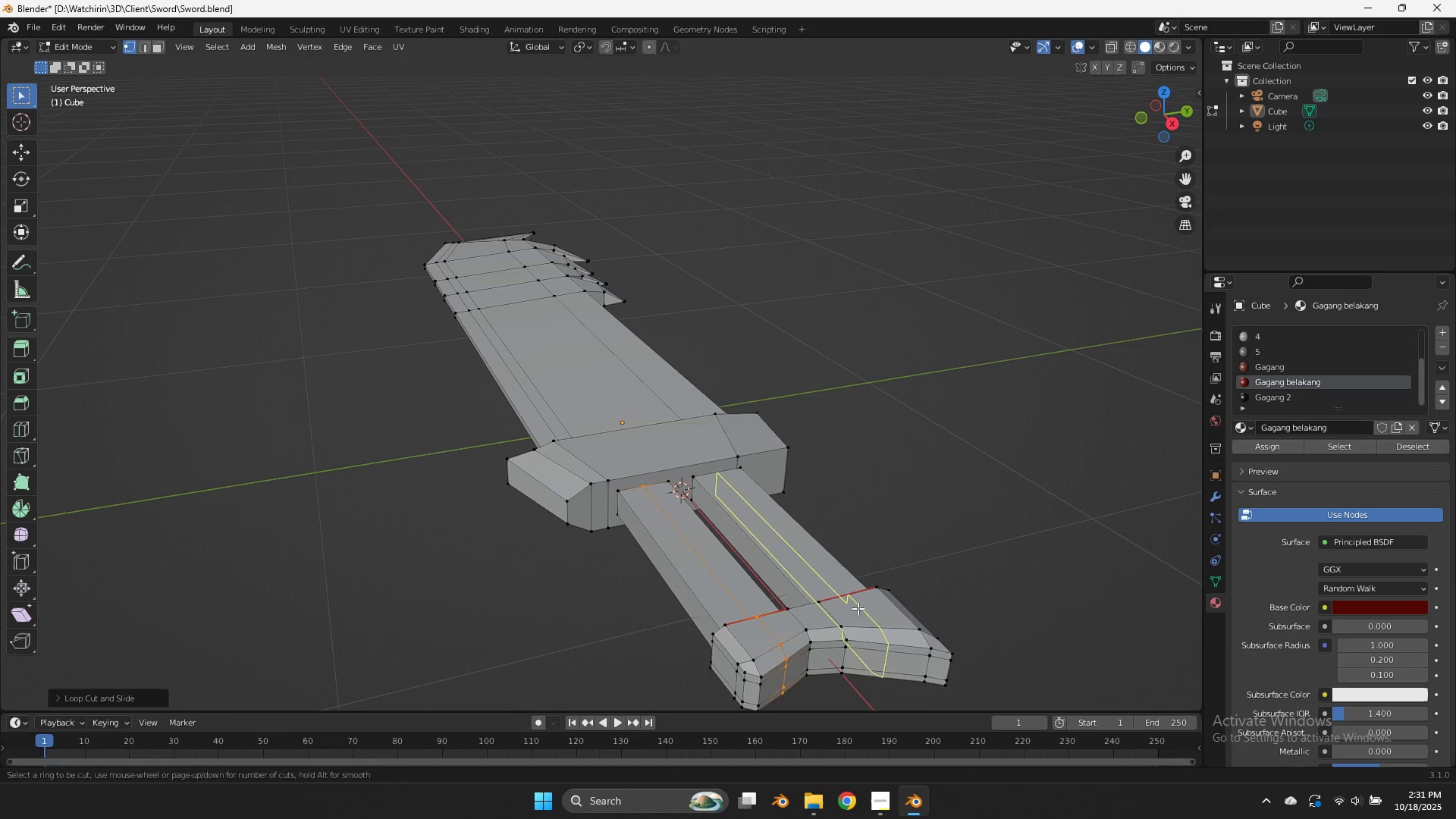 
left_click([858, 608])
 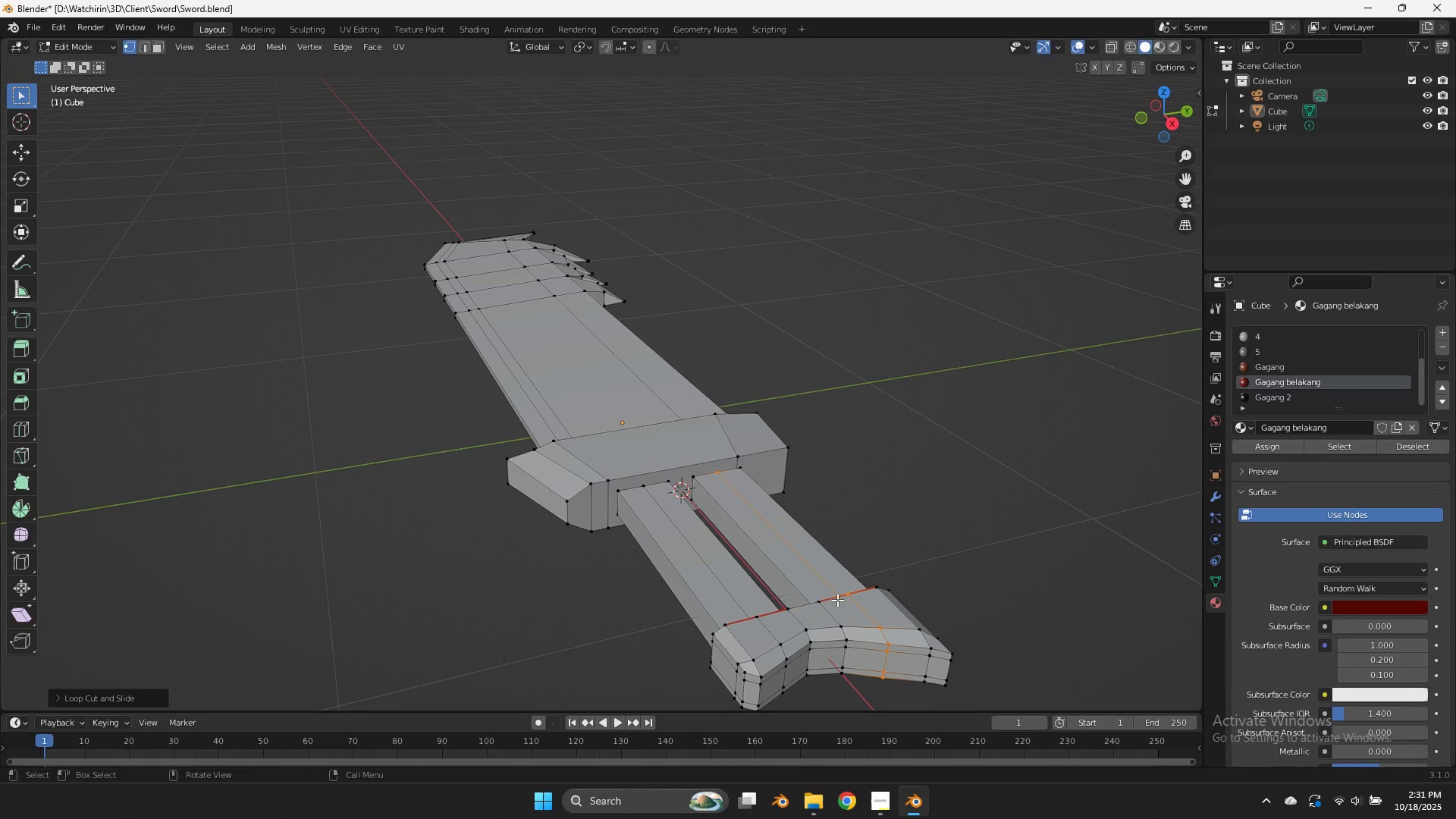 
right_click([858, 608])
 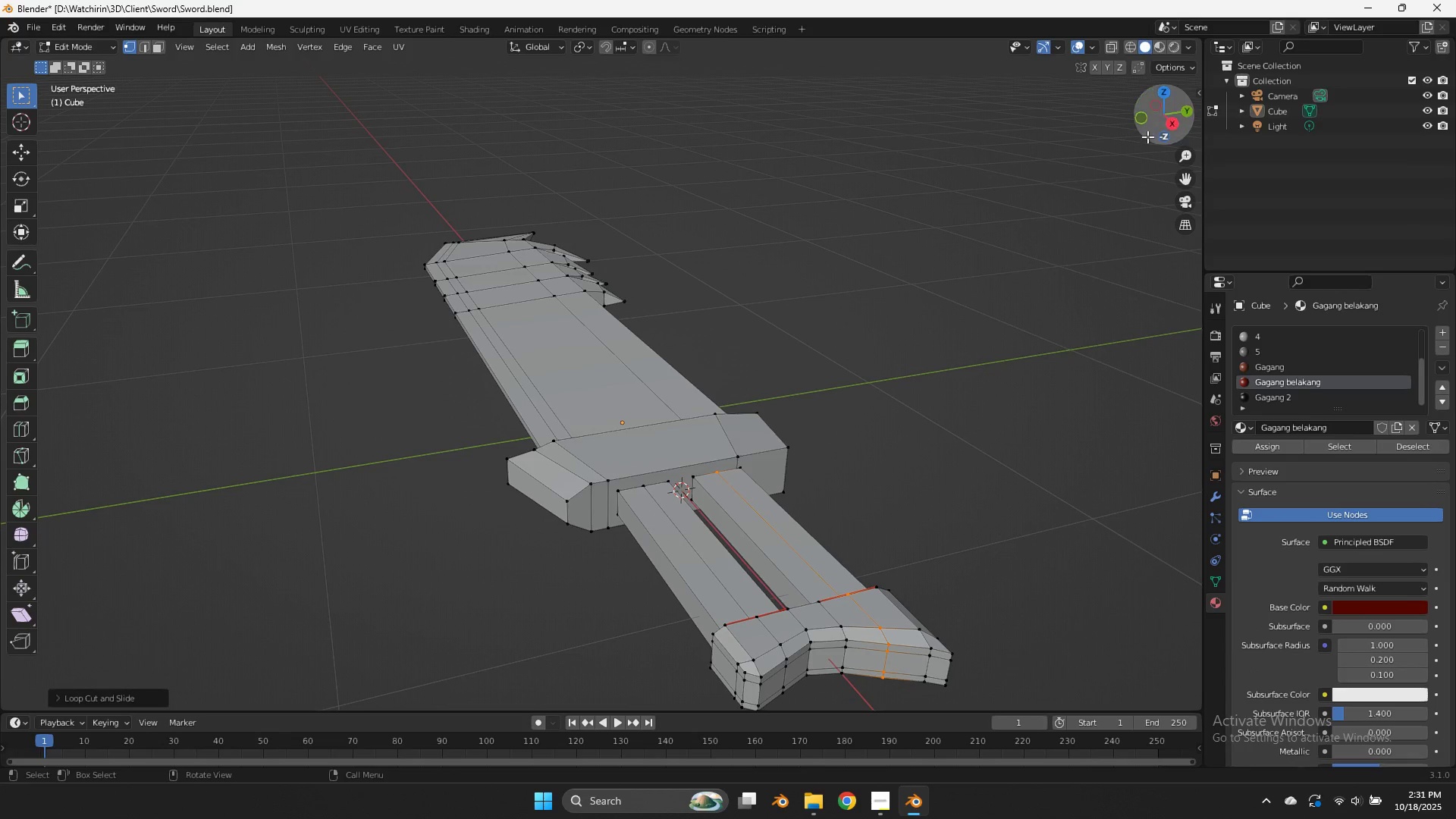 
left_click_drag(start_coordinate=[1163, 112], to_coordinate=[1150, 95])
 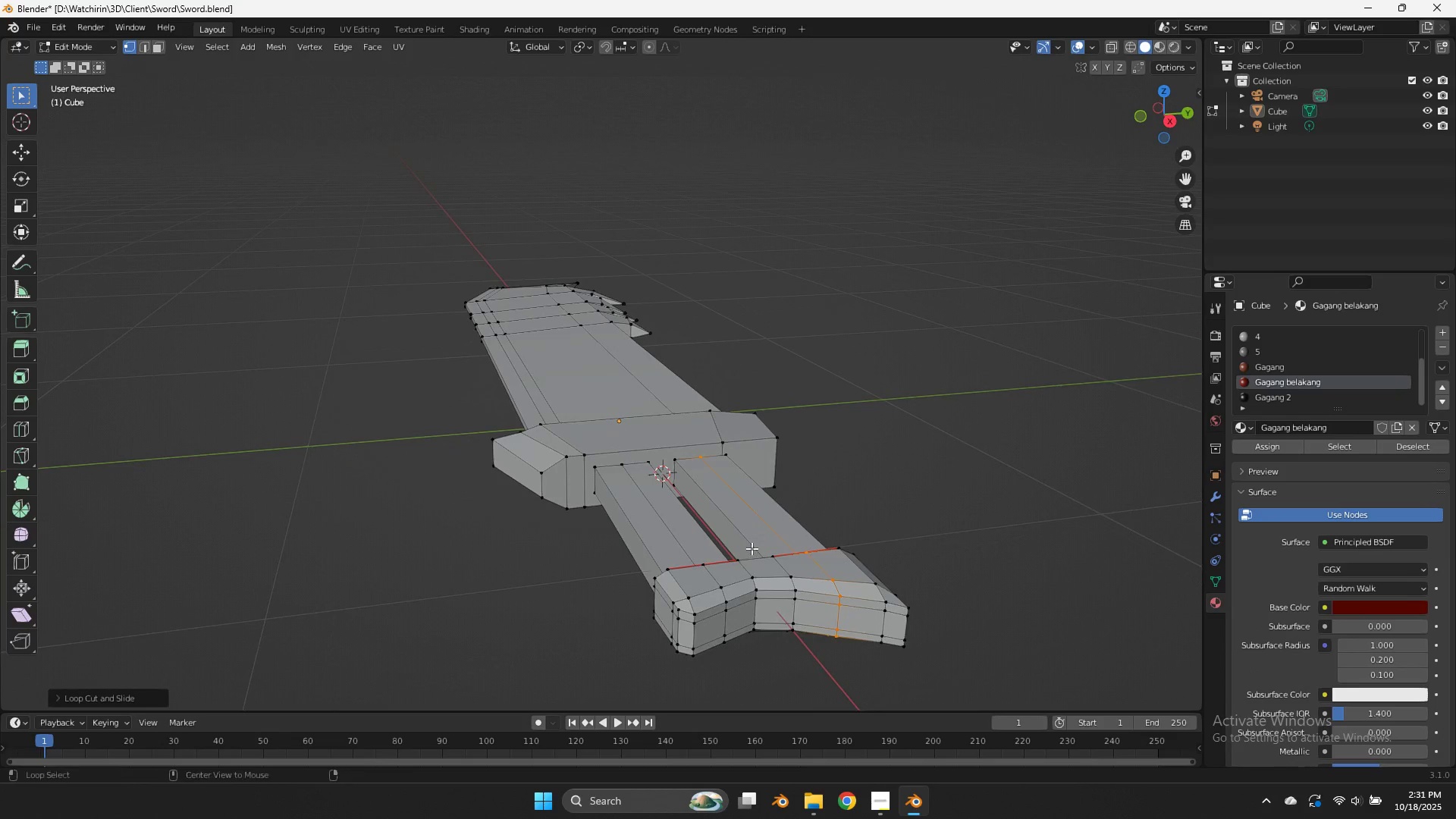 
hold_key(key=AltLeft, duration=2.0)
left_click([727, 624])
 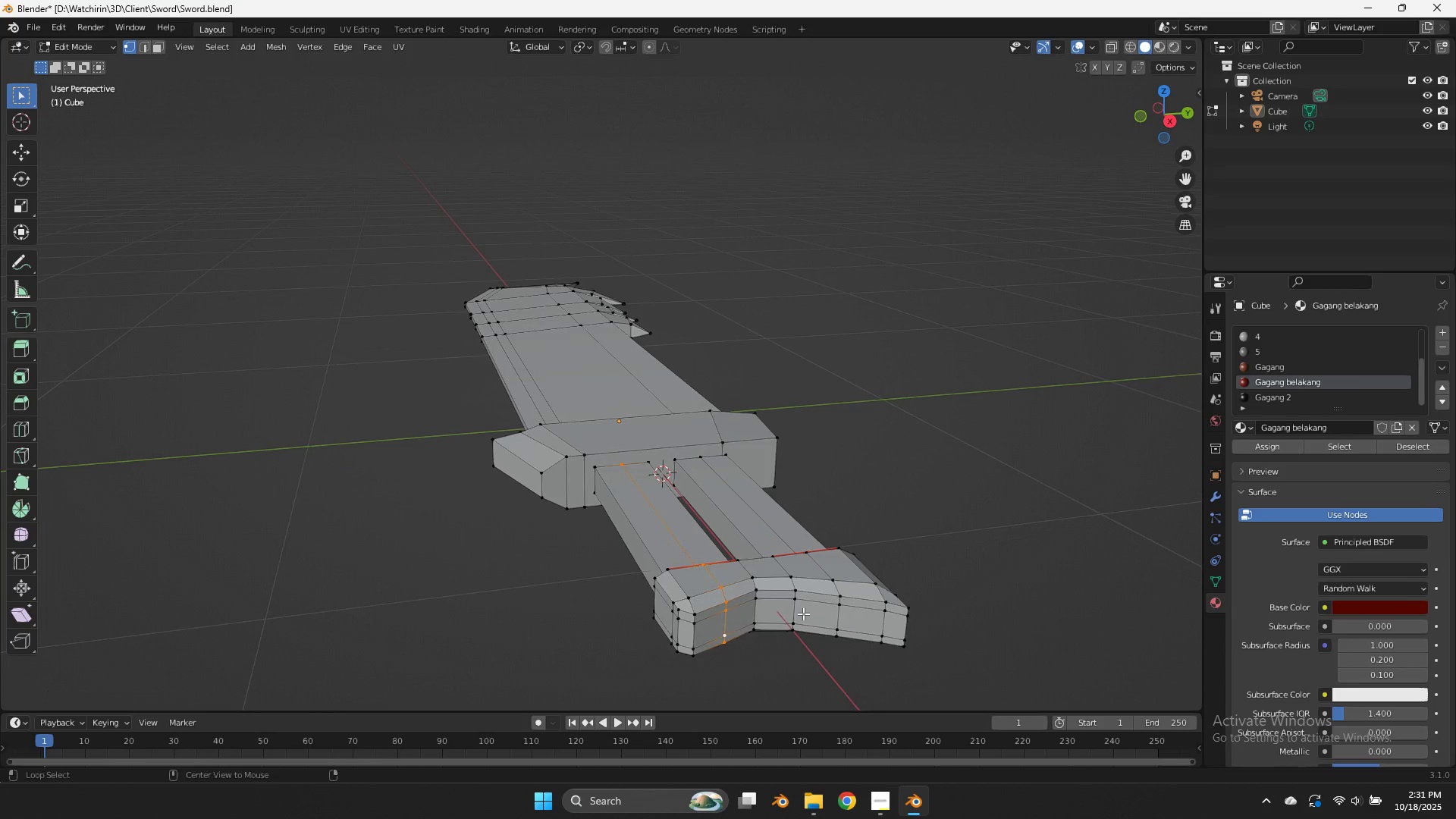 
hold_key(key=ShiftLeft, duration=0.86)
left_click([830, 610])
 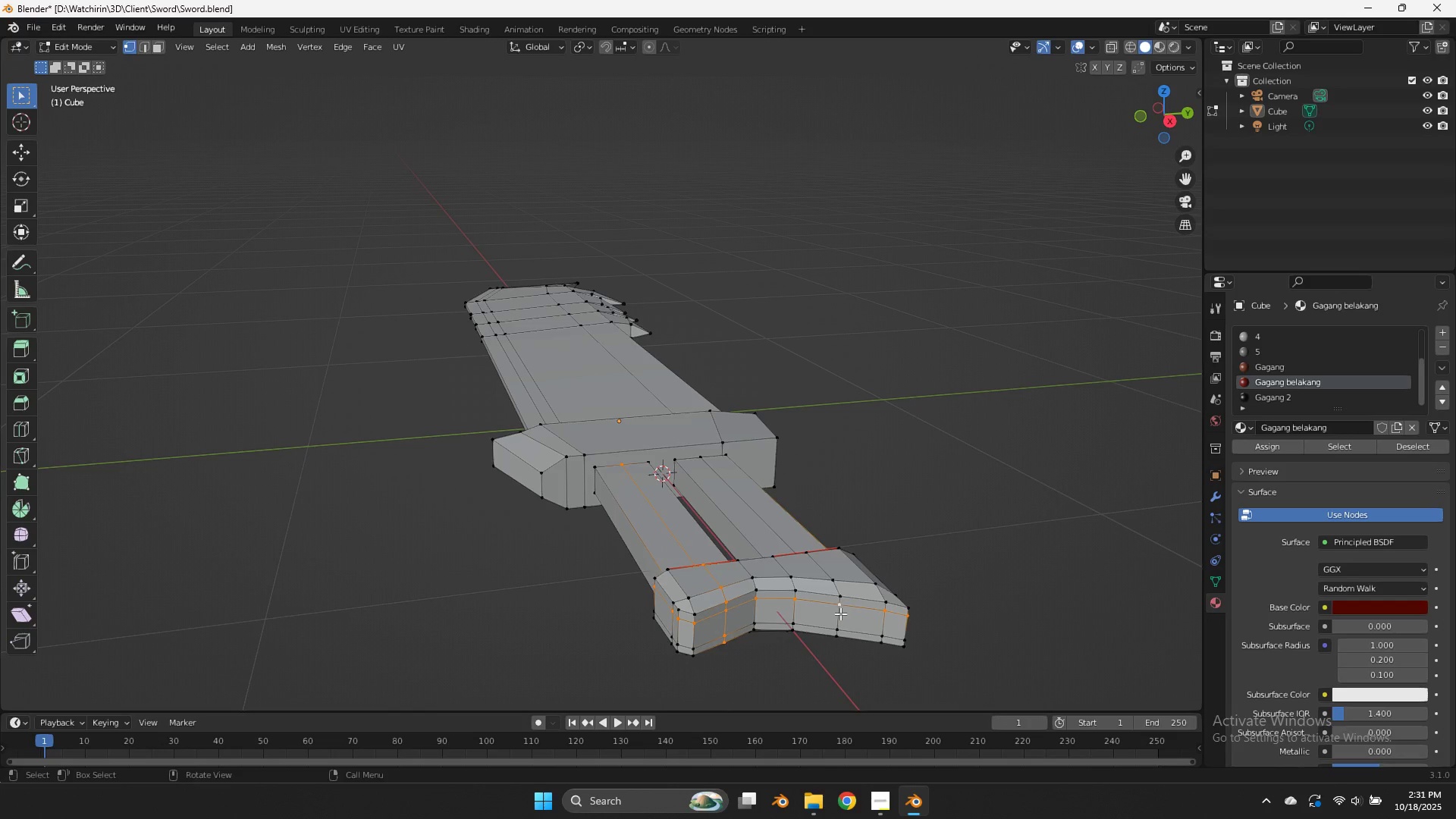 
key(Control+ControlLeft)
 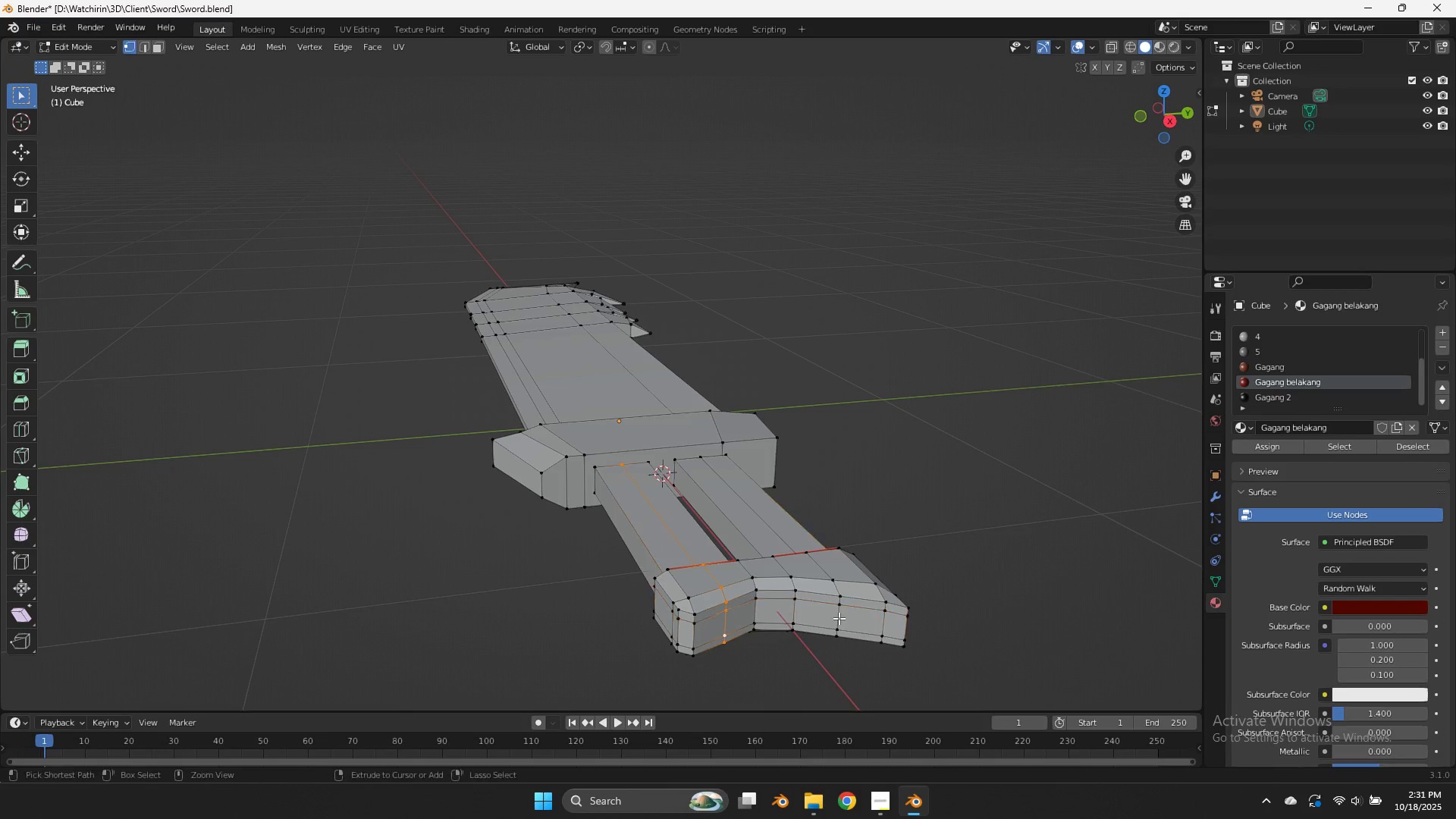 
key(Control+Z)
 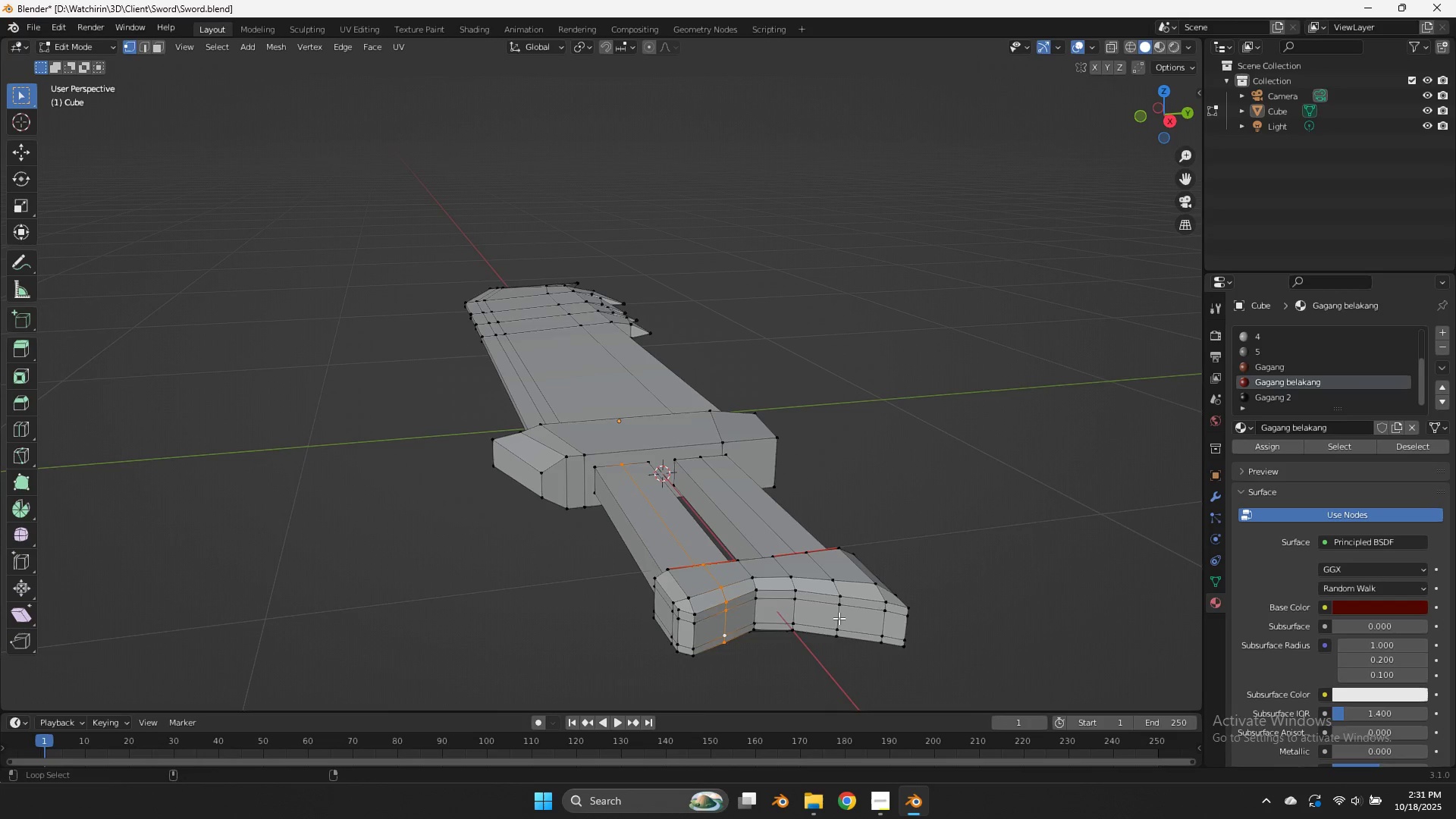 
hold_key(key=ShiftLeft, duration=0.43)
hold_key(key=AltLeft, duration=0.47)
left_click([839, 618])
 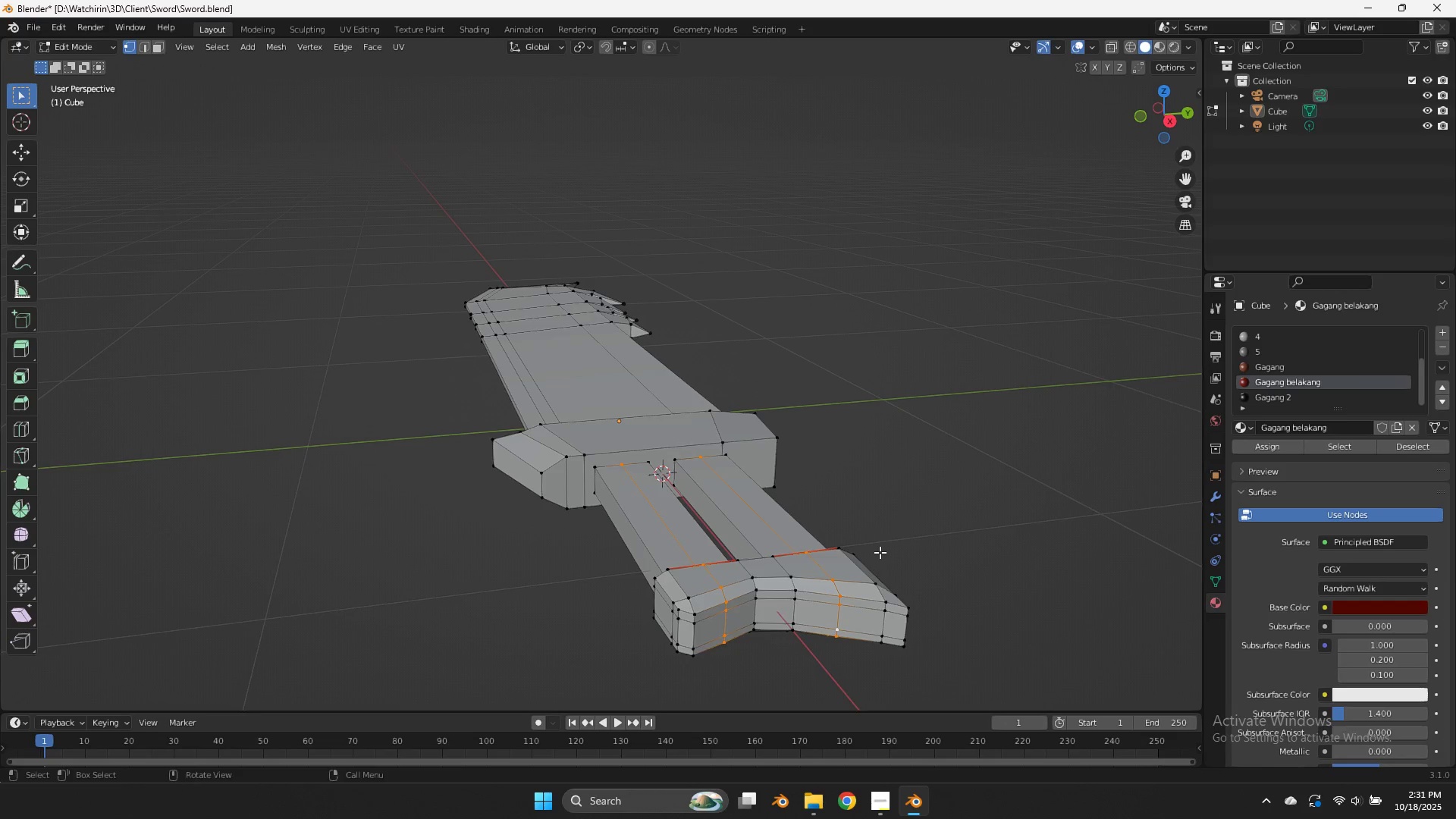 
key(Control+ControlLeft)
 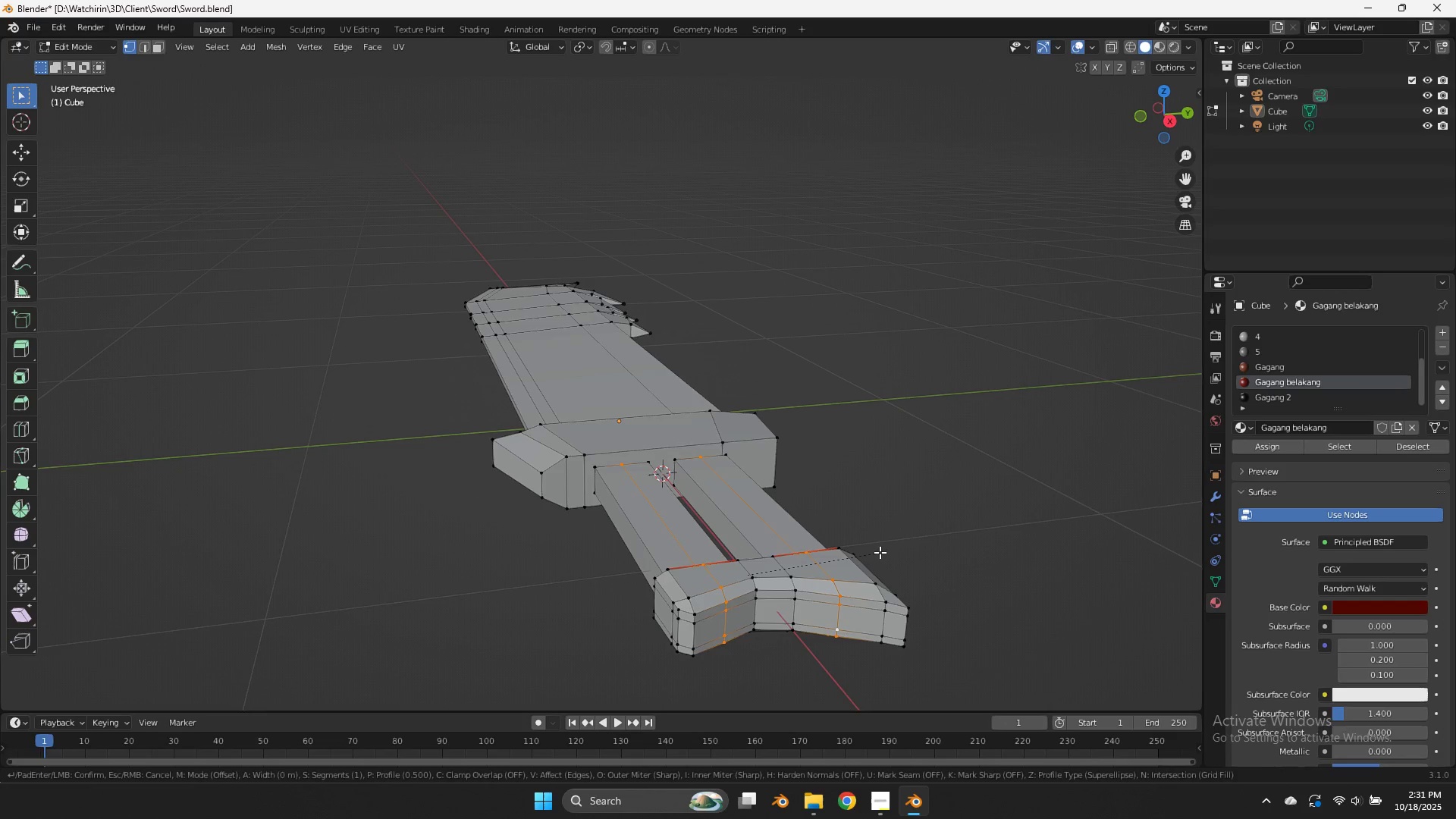 
key(Control+B)
 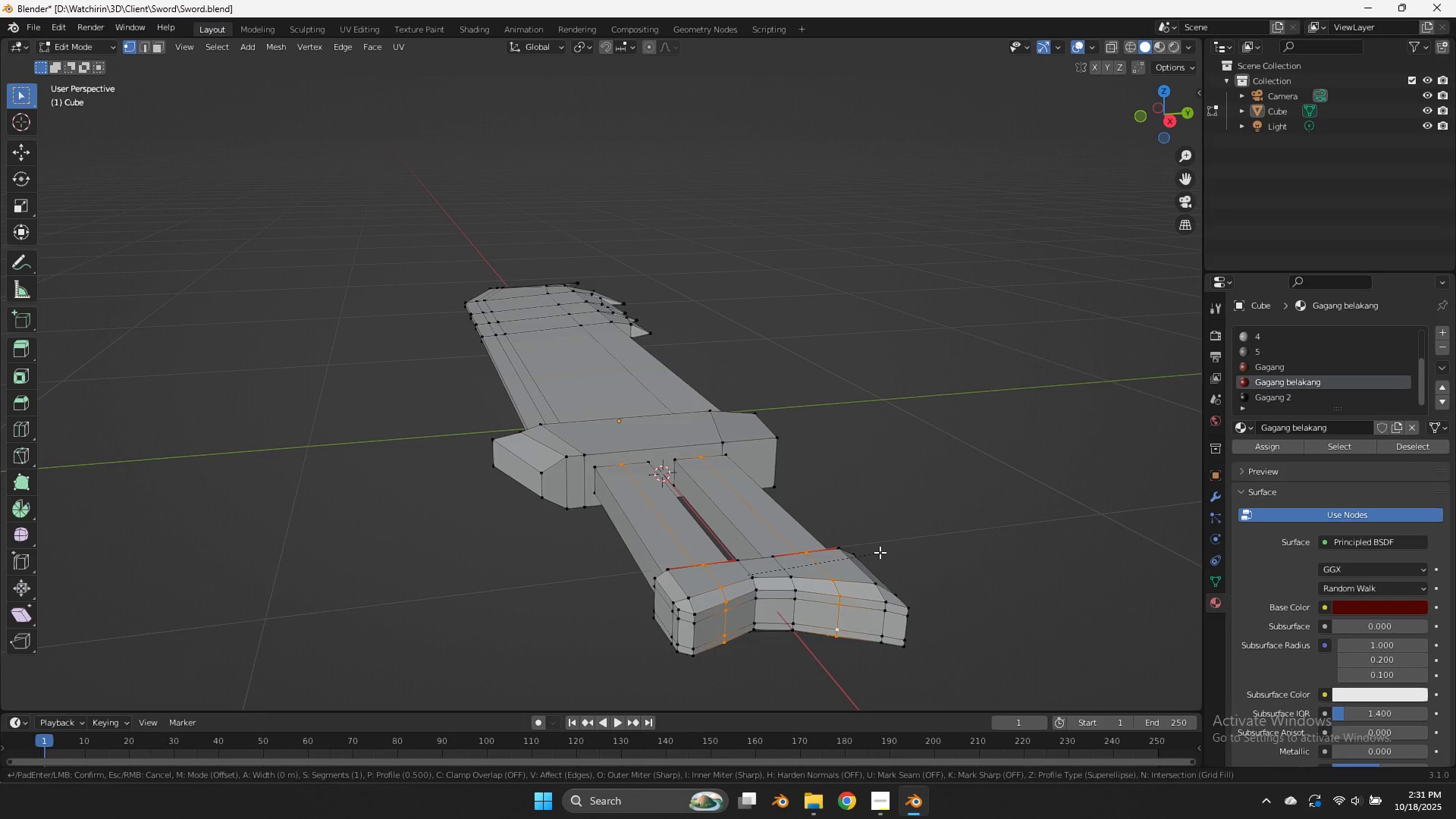 
hold_key(key=ShiftLeft, duration=4.06)
 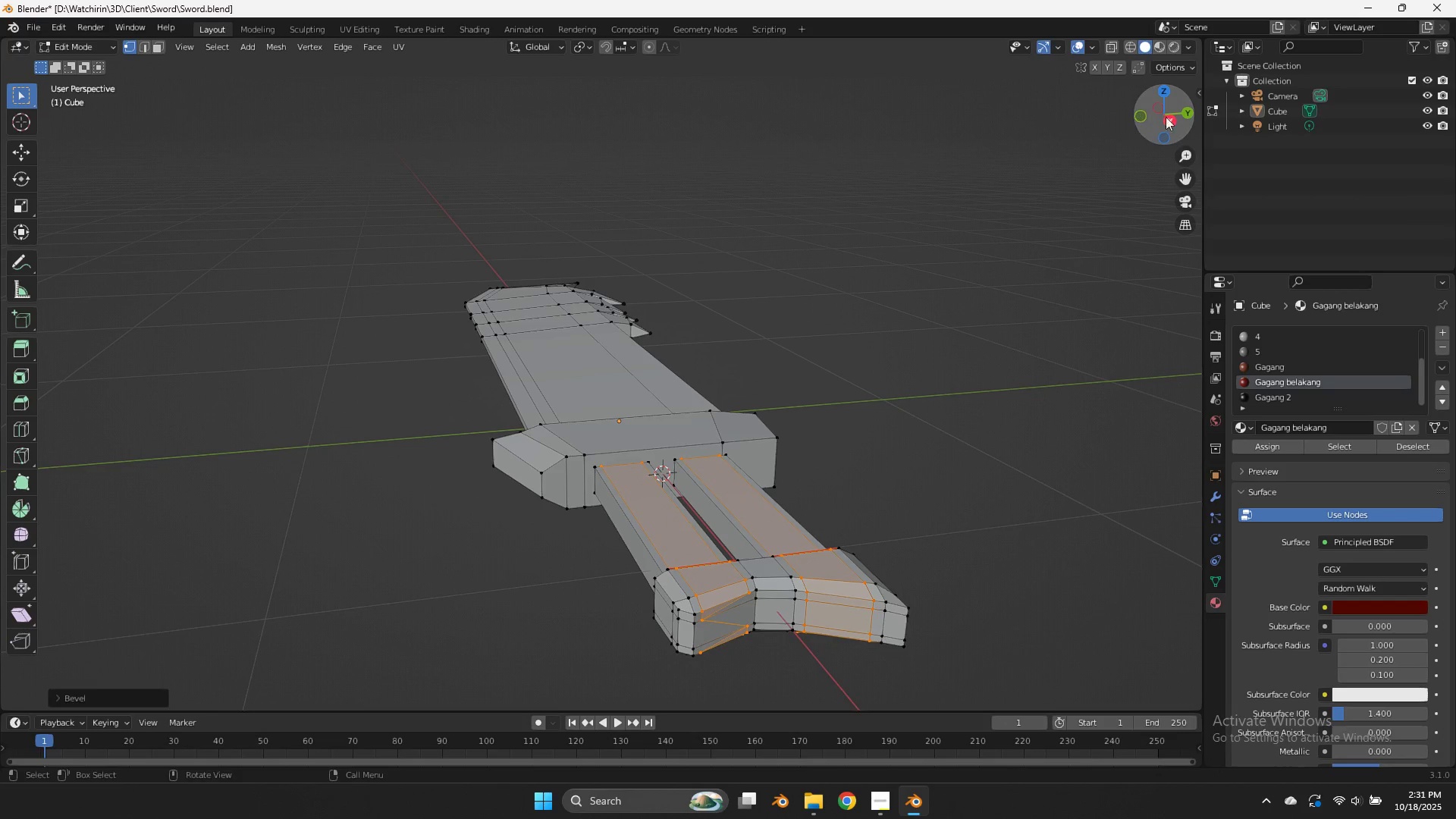 
left_click_drag(start_coordinate=[1169, 113], to_coordinate=[97, 125])
 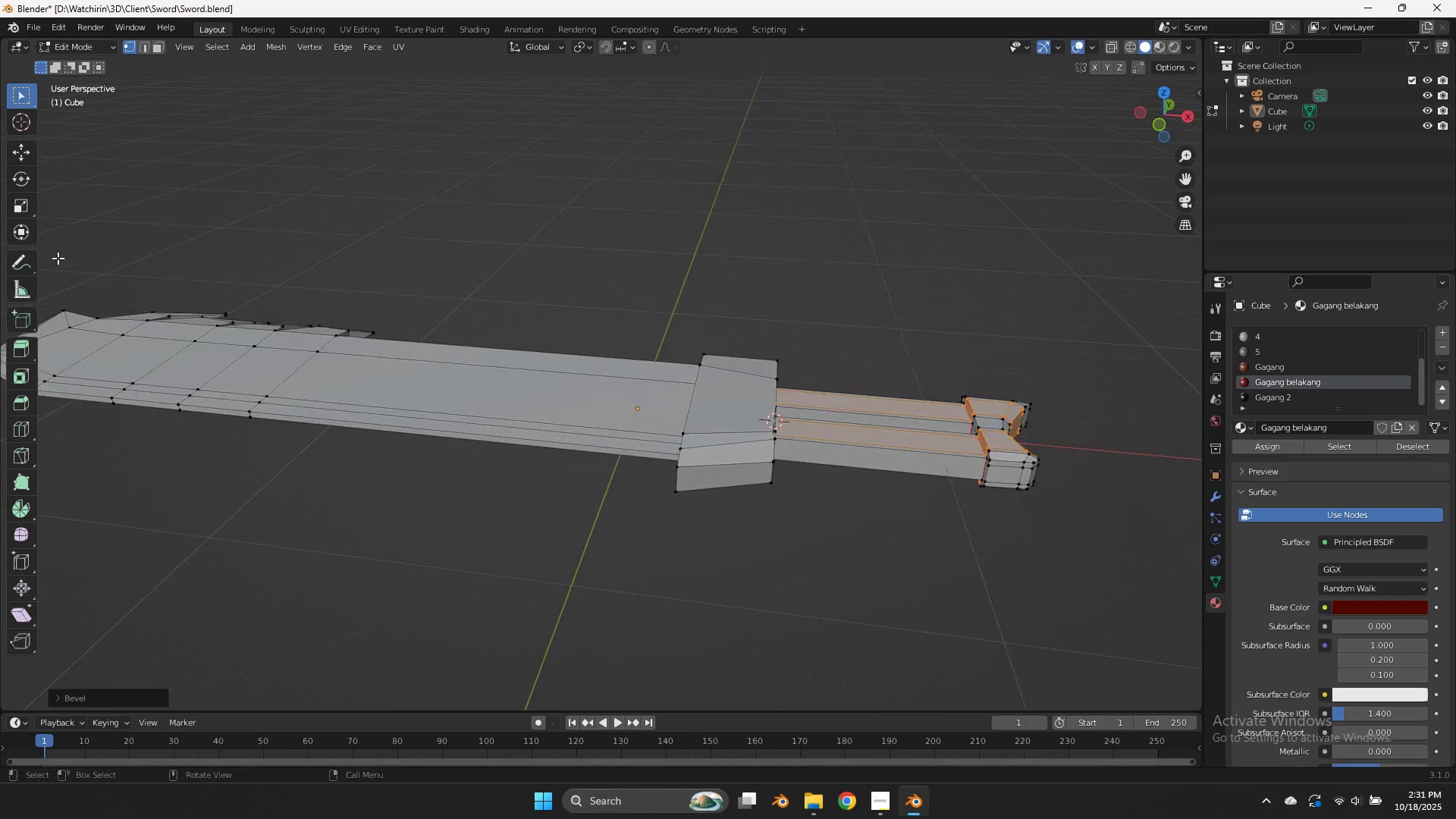 
scroll: coordinate [61, 265], scroll_direction: up, amount: 2.0
 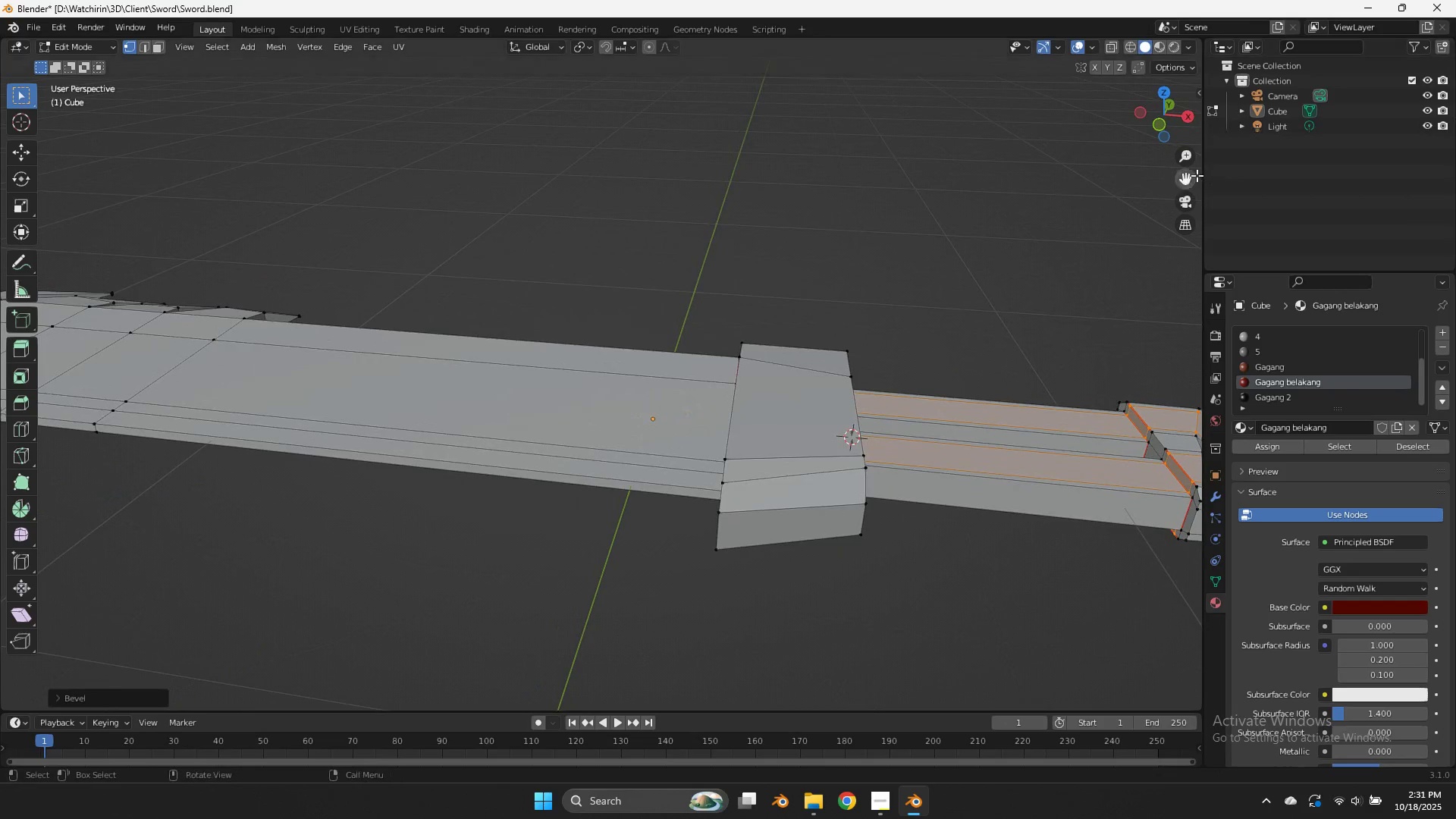 
left_click_drag(start_coordinate=[1185, 178], to_coordinate=[912, 125])
 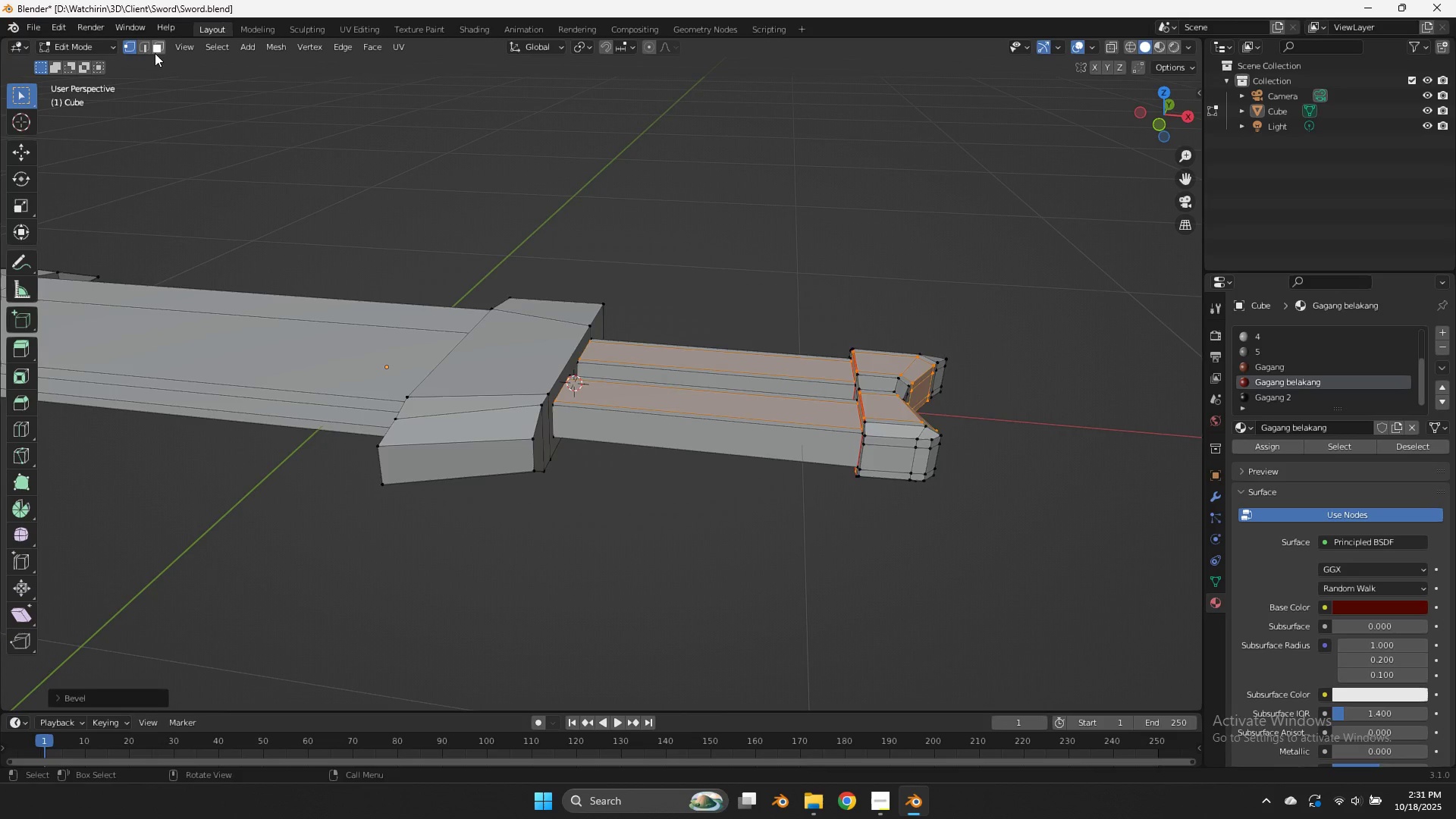 
left_click([155, 53])
 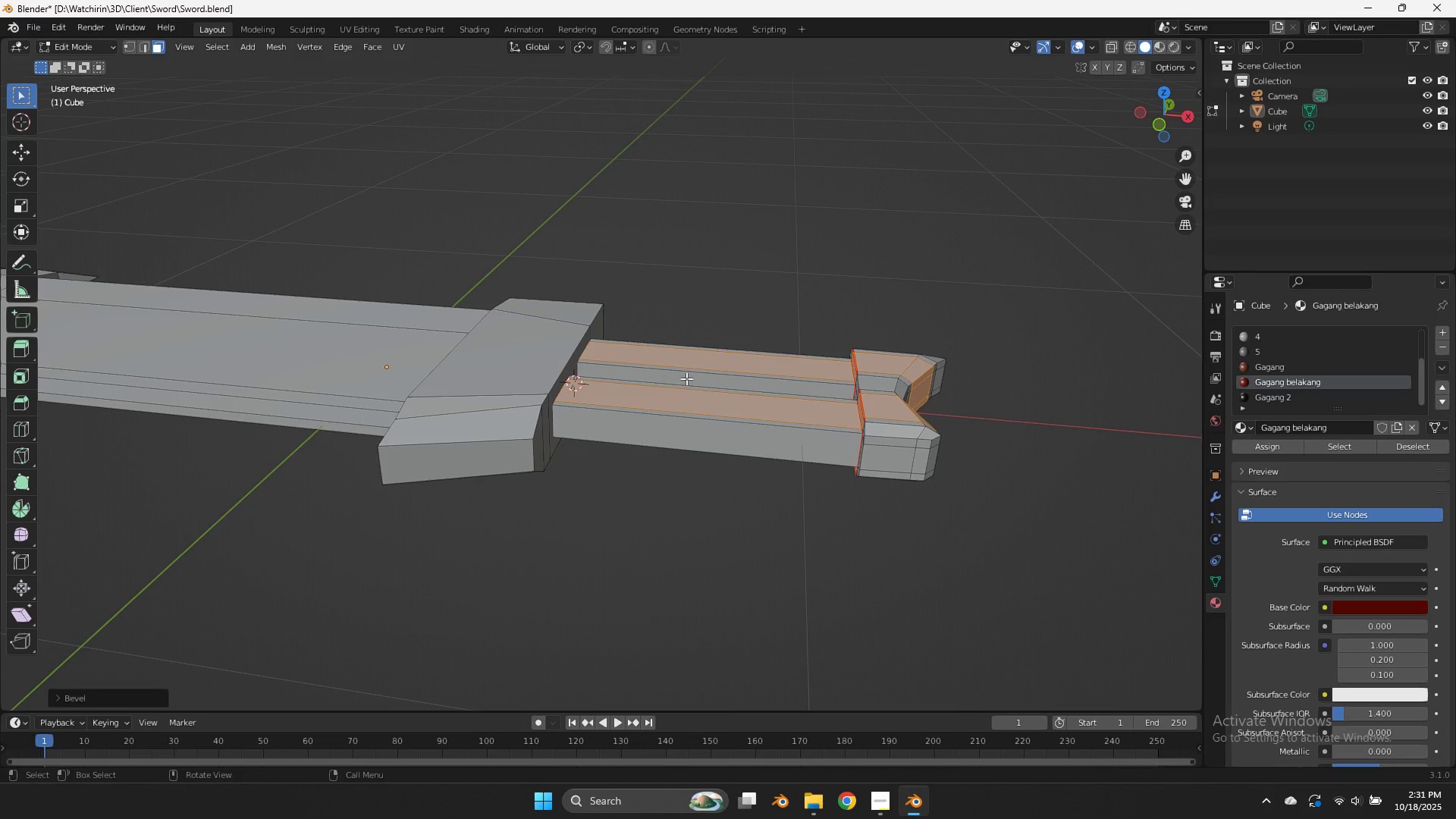 
left_click([686, 378])
 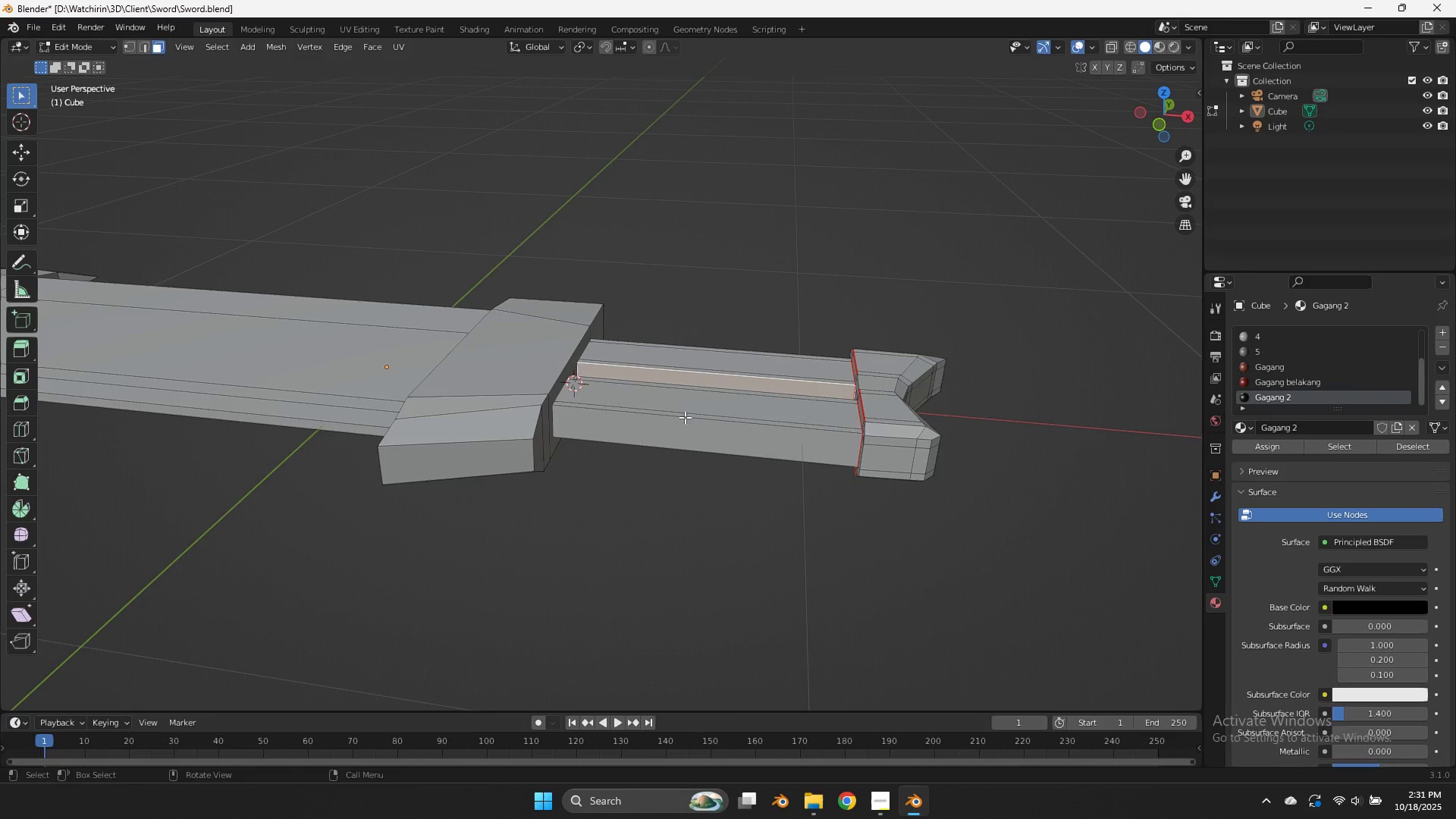 
hold_key(key=ShiftLeft, duration=0.69)
left_click([681, 428])
 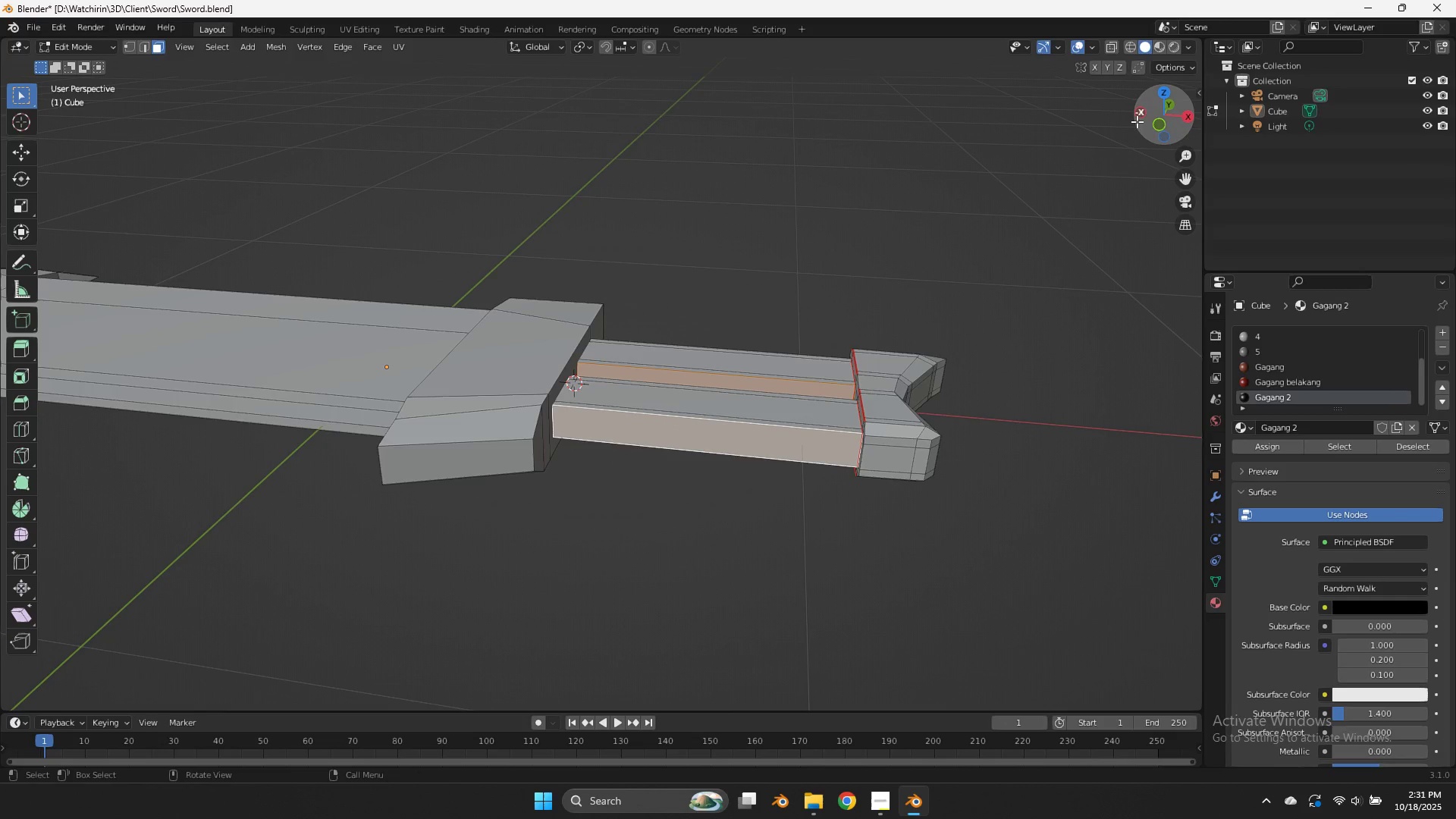 
left_click_drag(start_coordinate=[1165, 123], to_coordinate=[959, 154])
 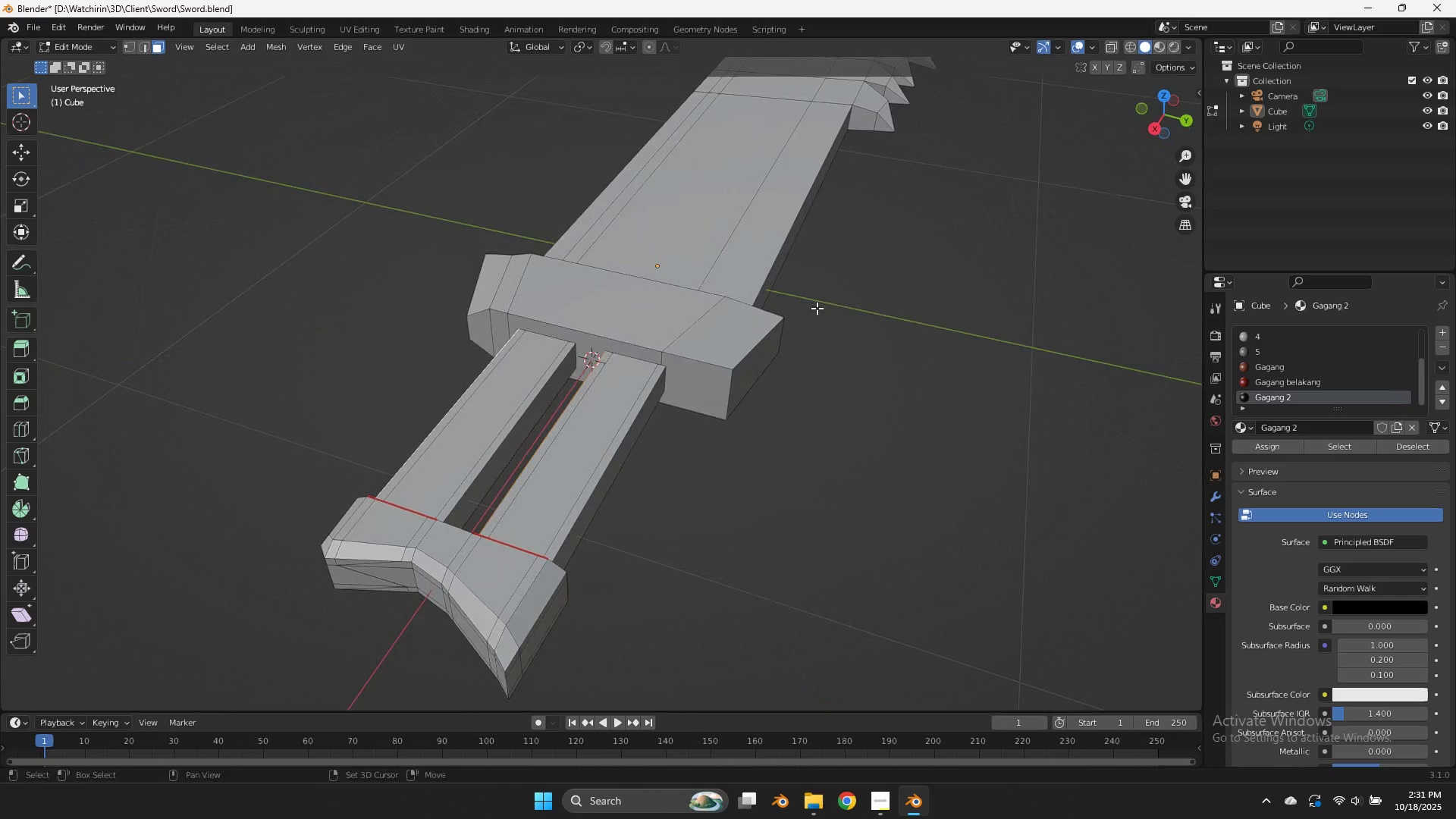 
hold_key(key=ShiftLeft, duration=1.93)
left_click([560, 370])
 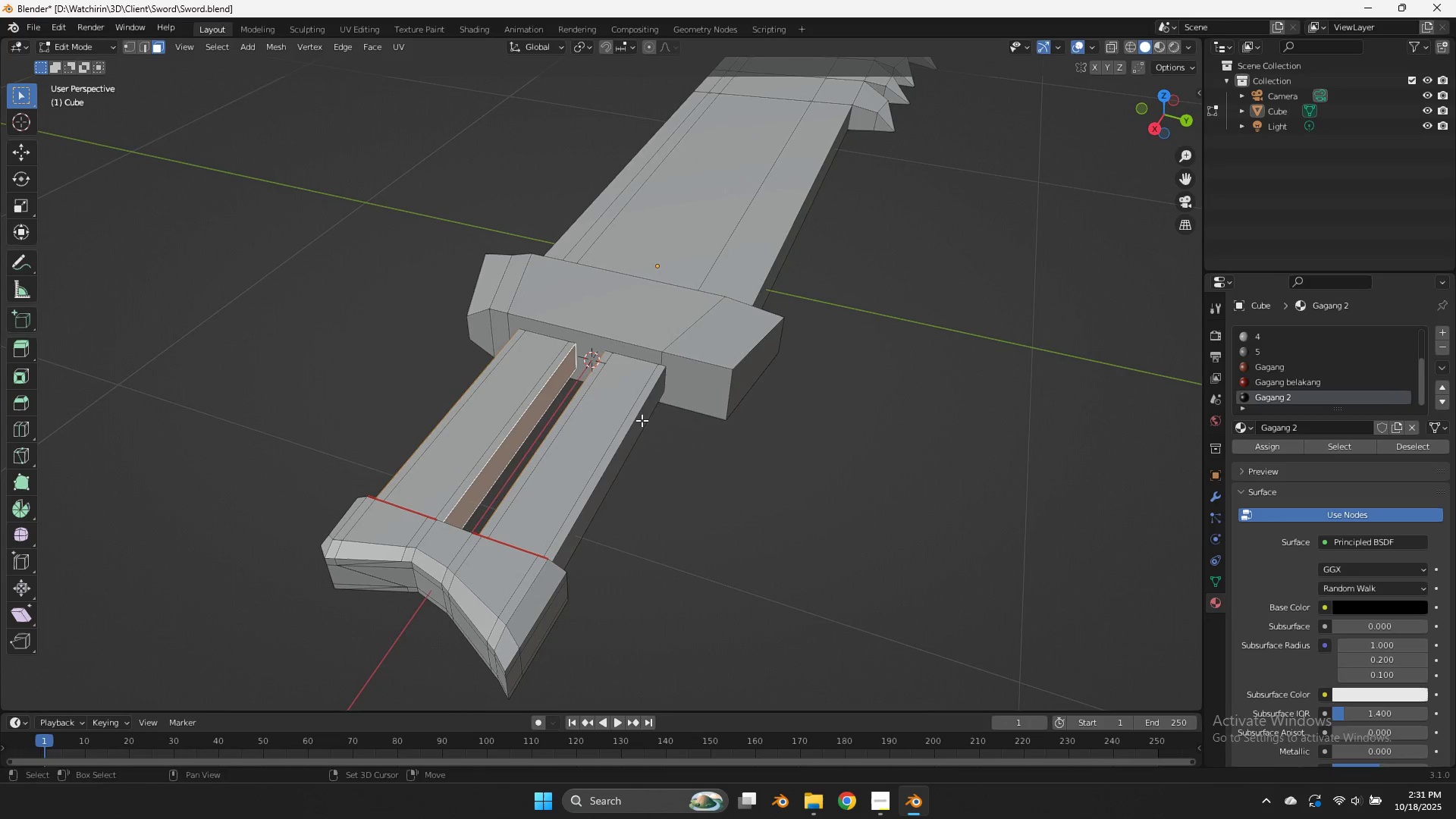 
left_click([642, 420])
 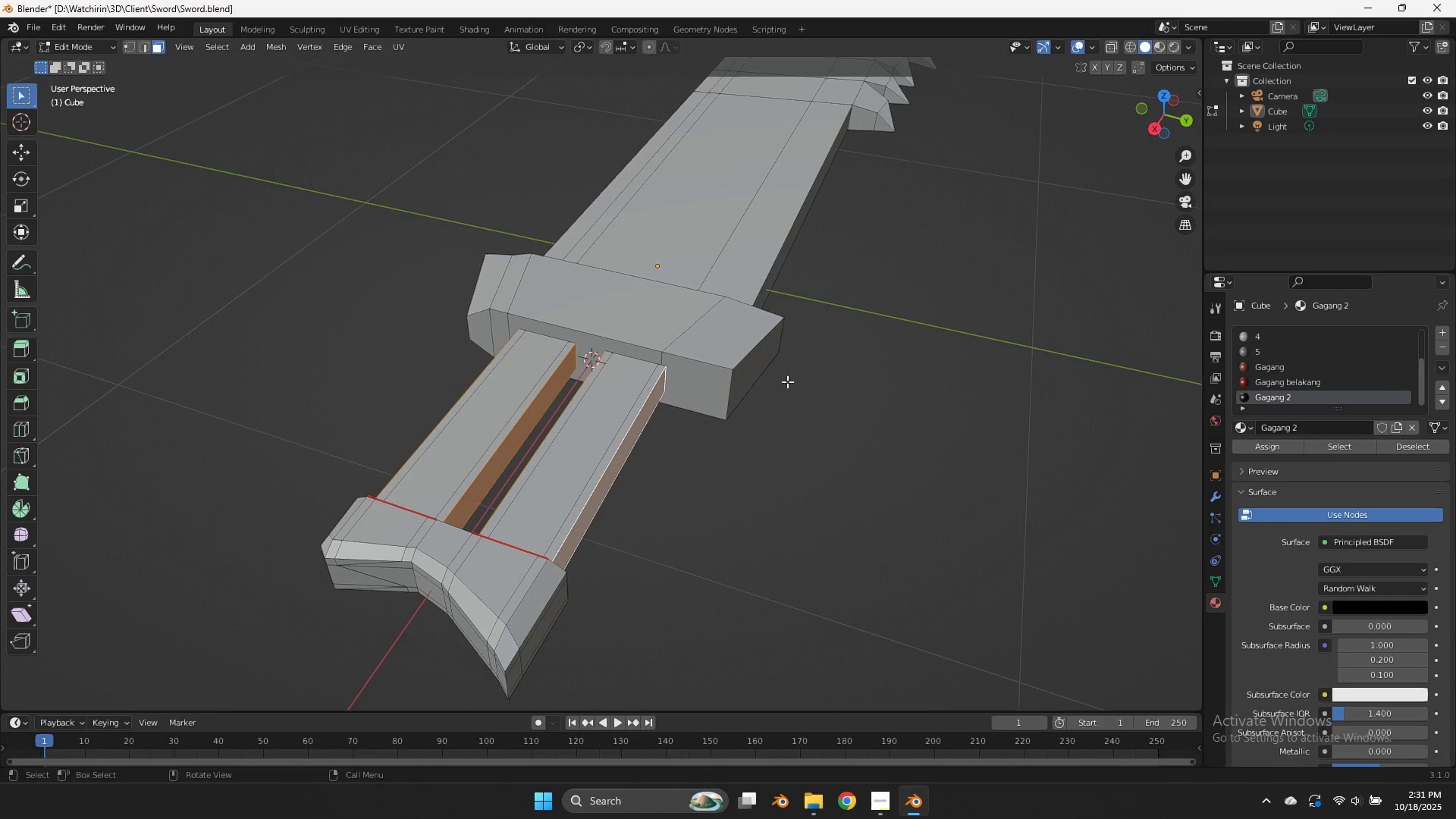 
type(sz)
 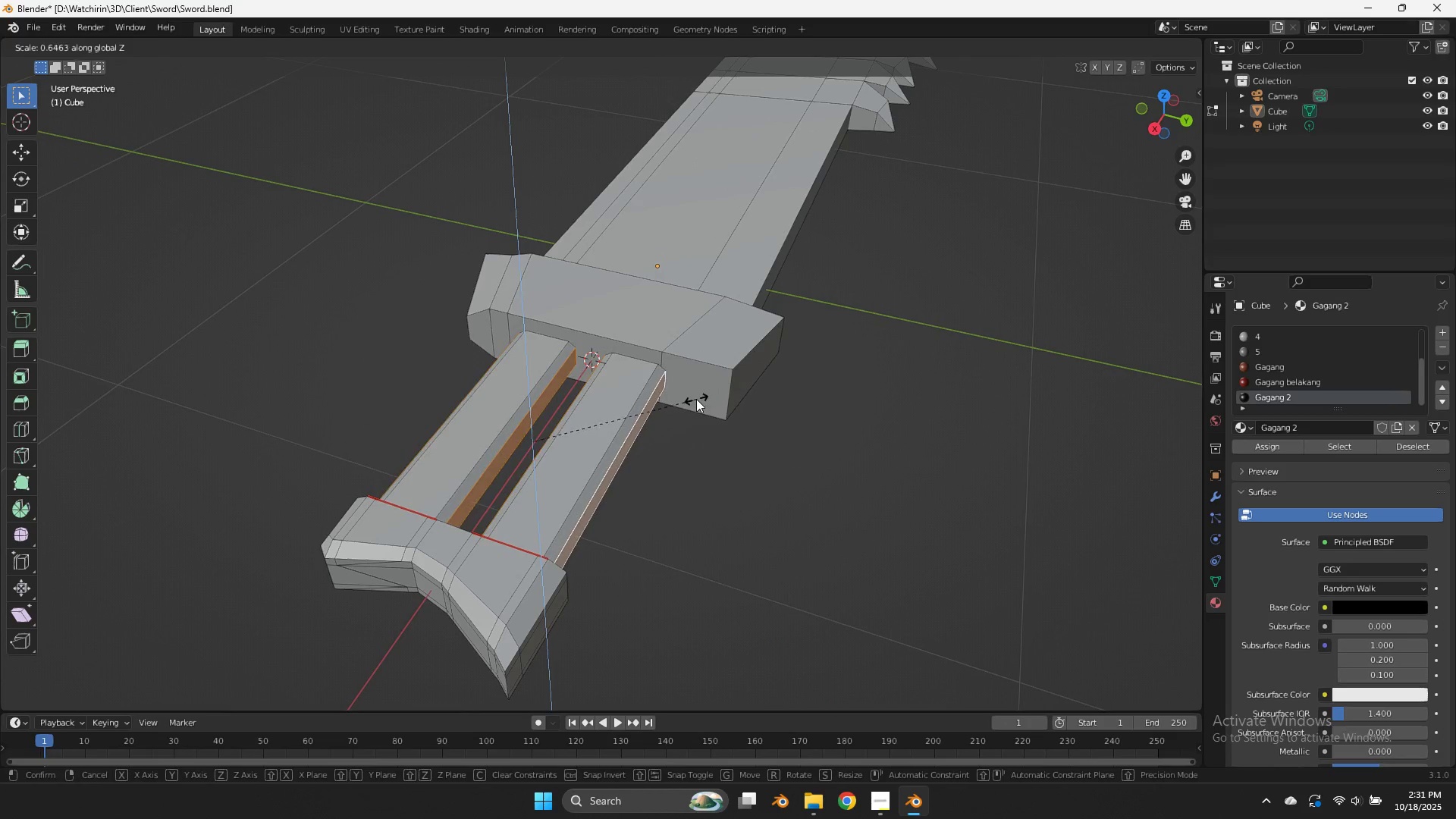 
left_click([694, 399])
 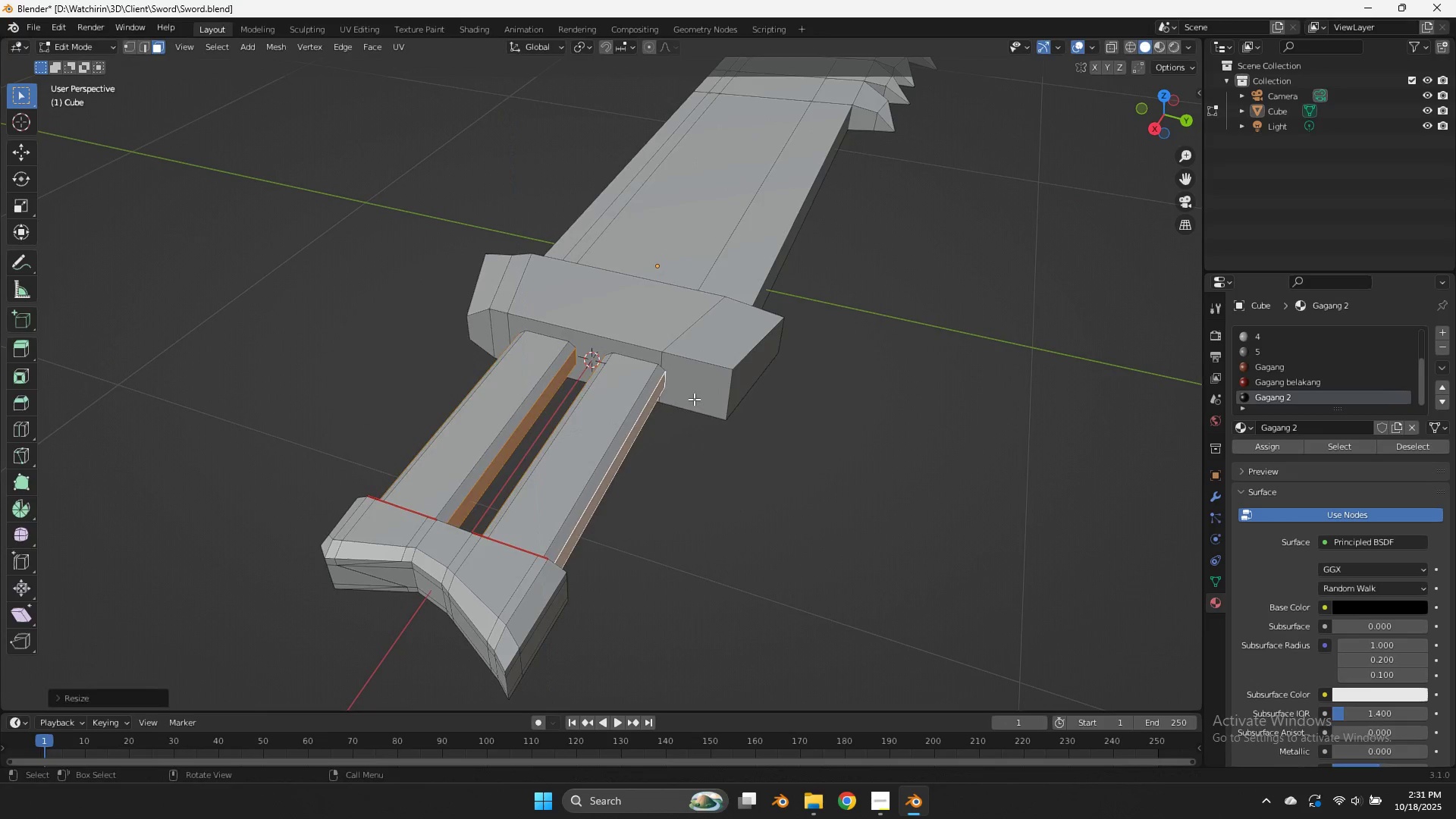 
key(Tab)
 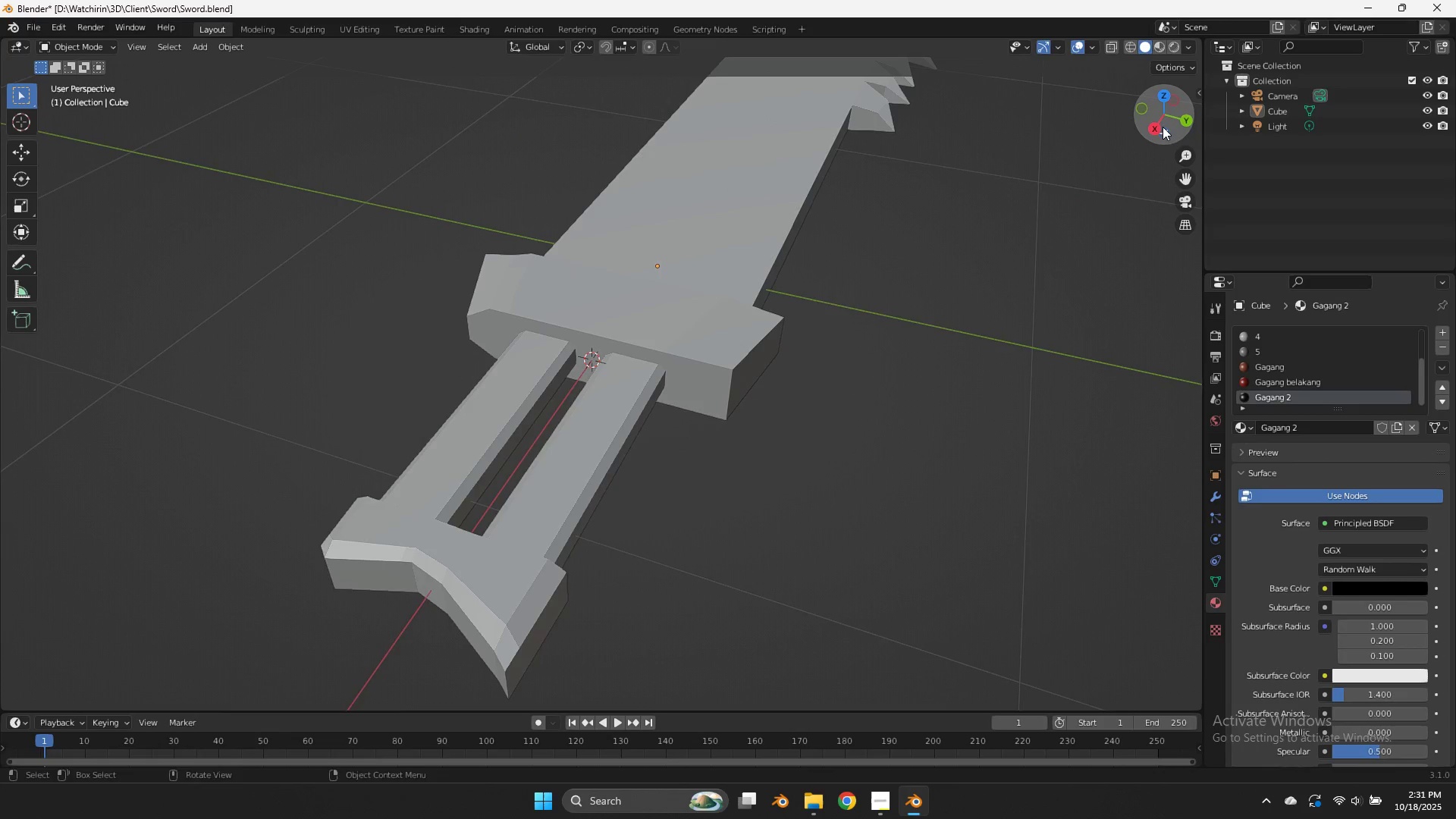 
left_click_drag(start_coordinate=[1165, 127], to_coordinate=[189, 115])
 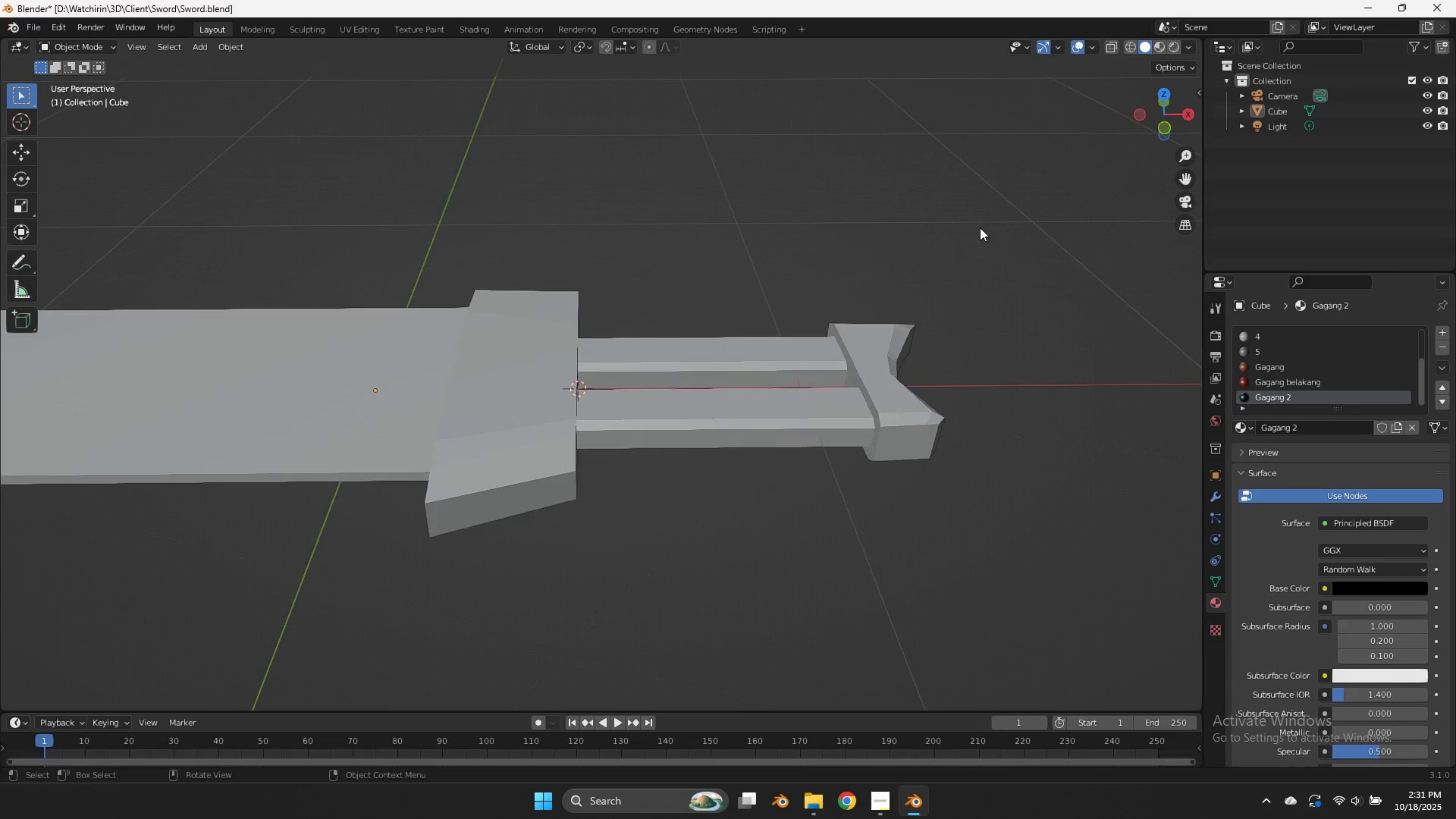 
key(Tab)
 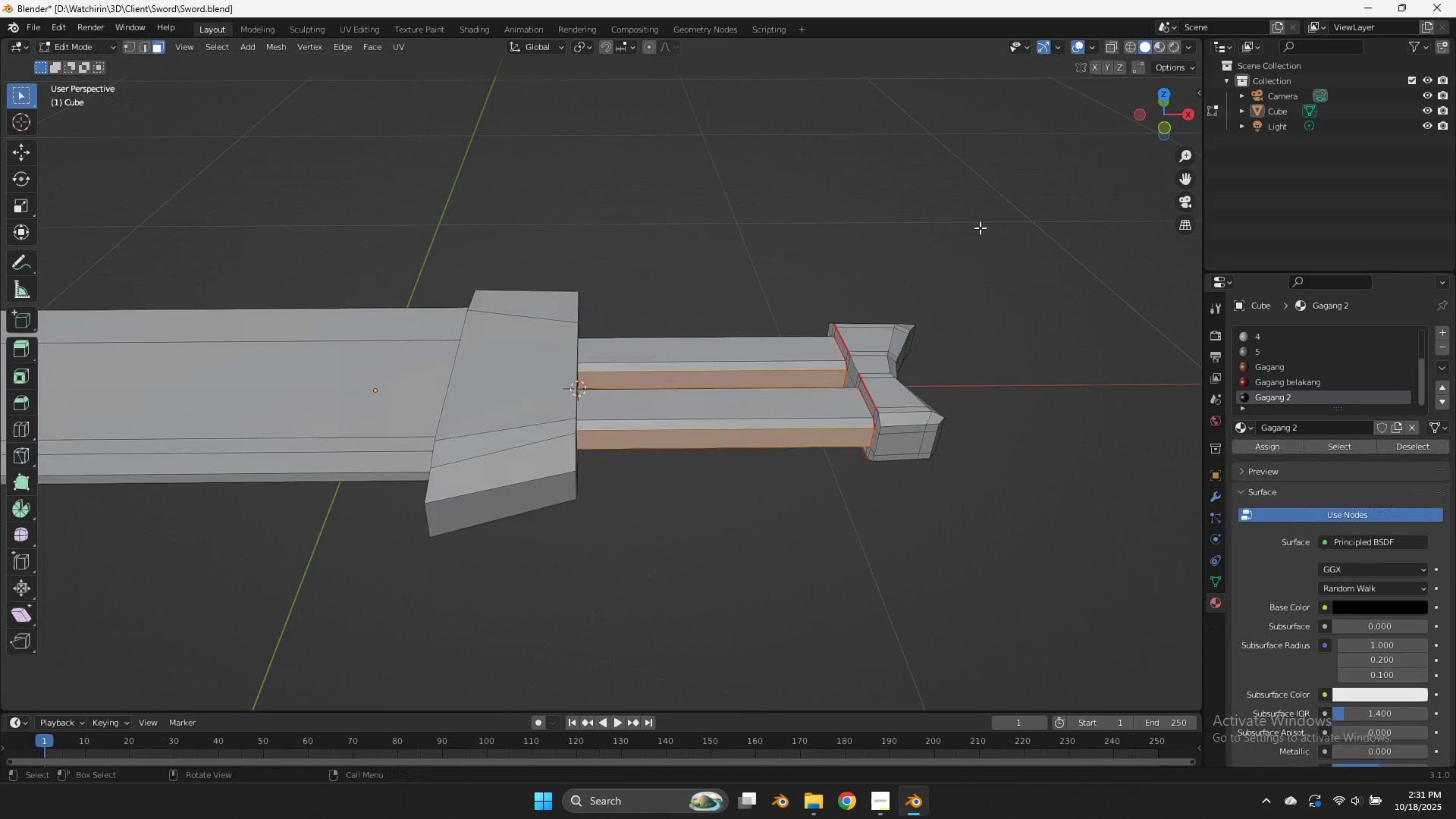 
scroll: coordinate [980, 228], scroll_direction: none, amount: 0.0
 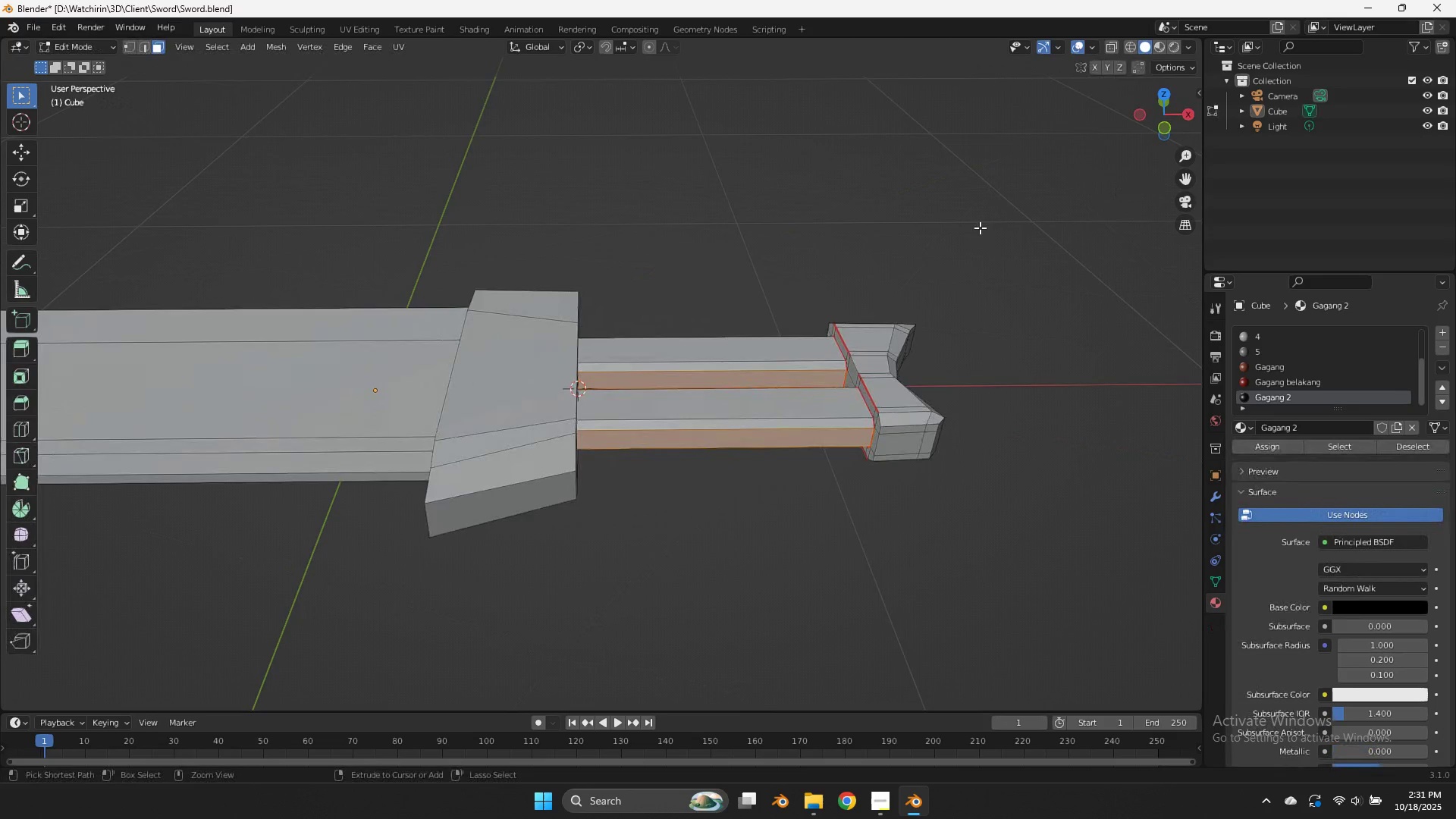 
key(Control+ControlLeft)
 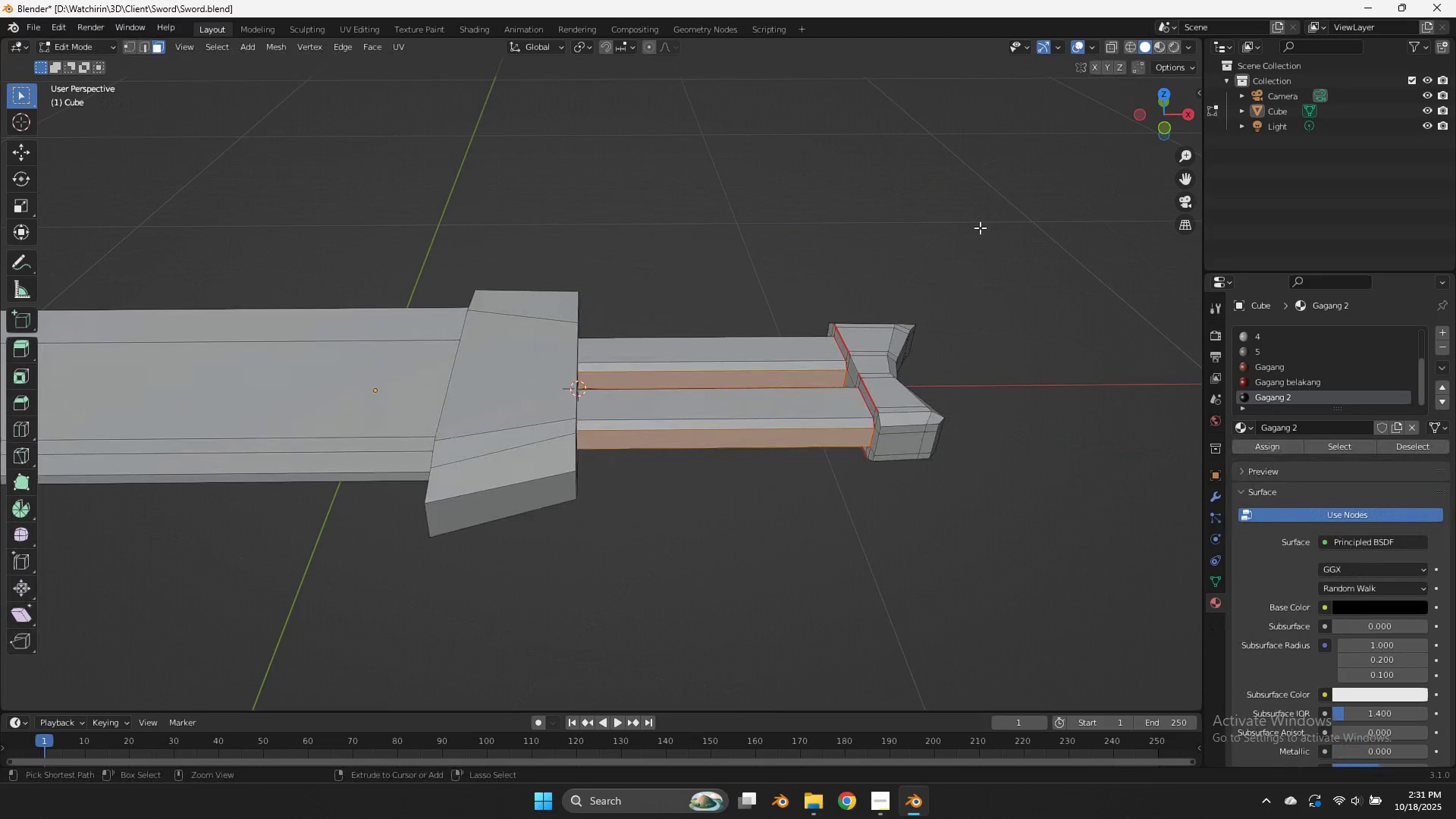 
key(Control+S)
 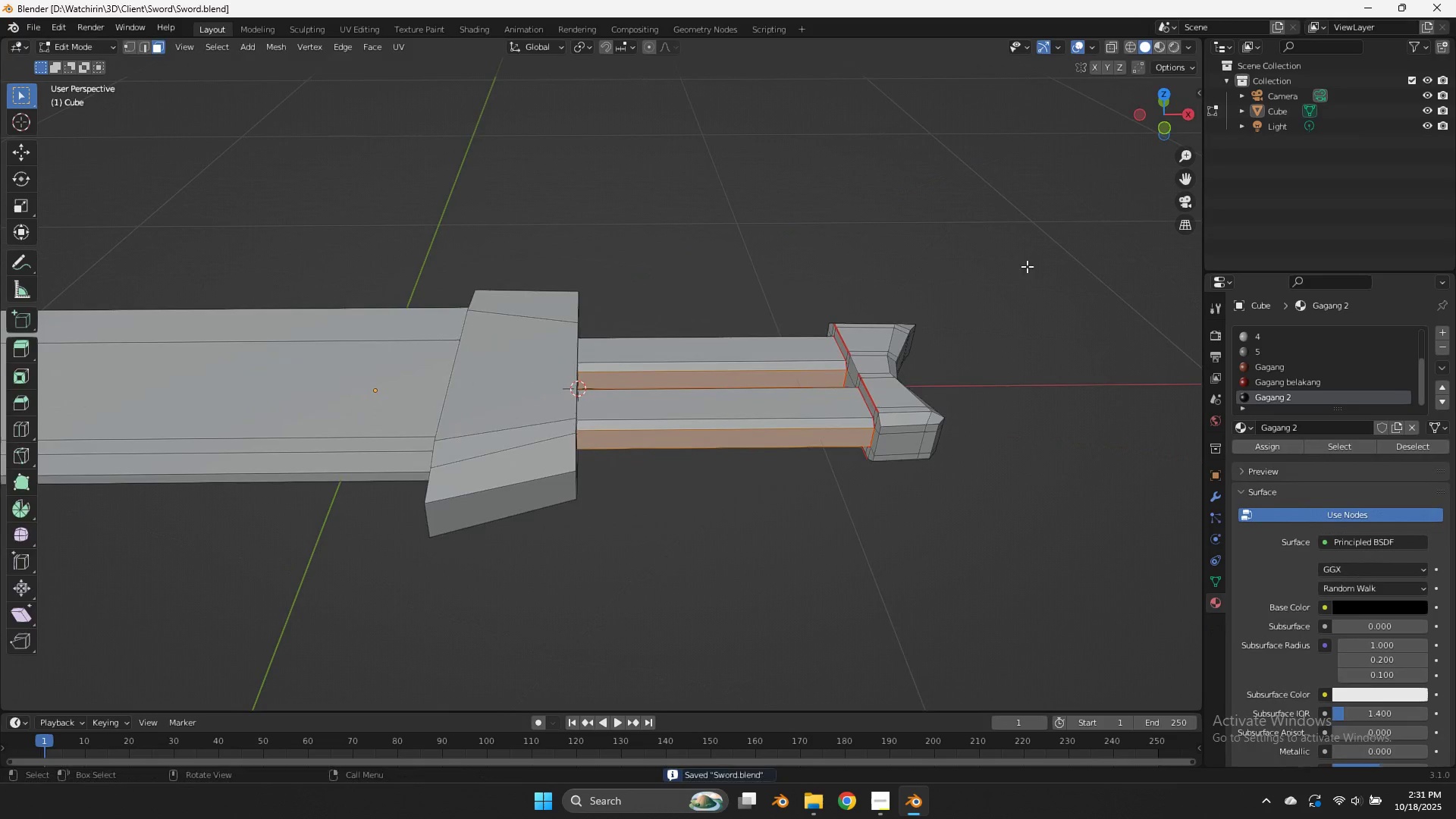 
key(Tab)
 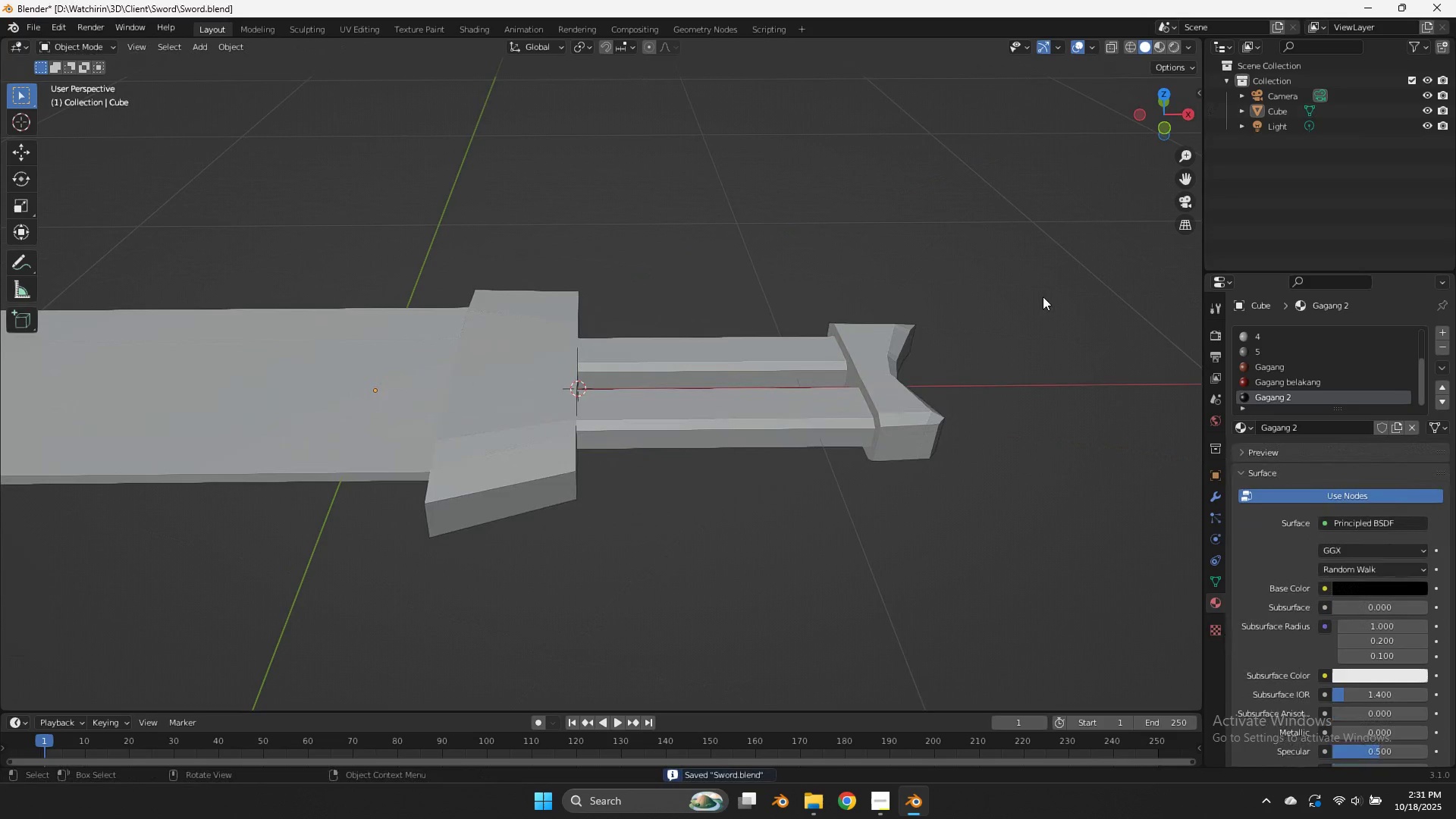 
left_click([1043, 297])
 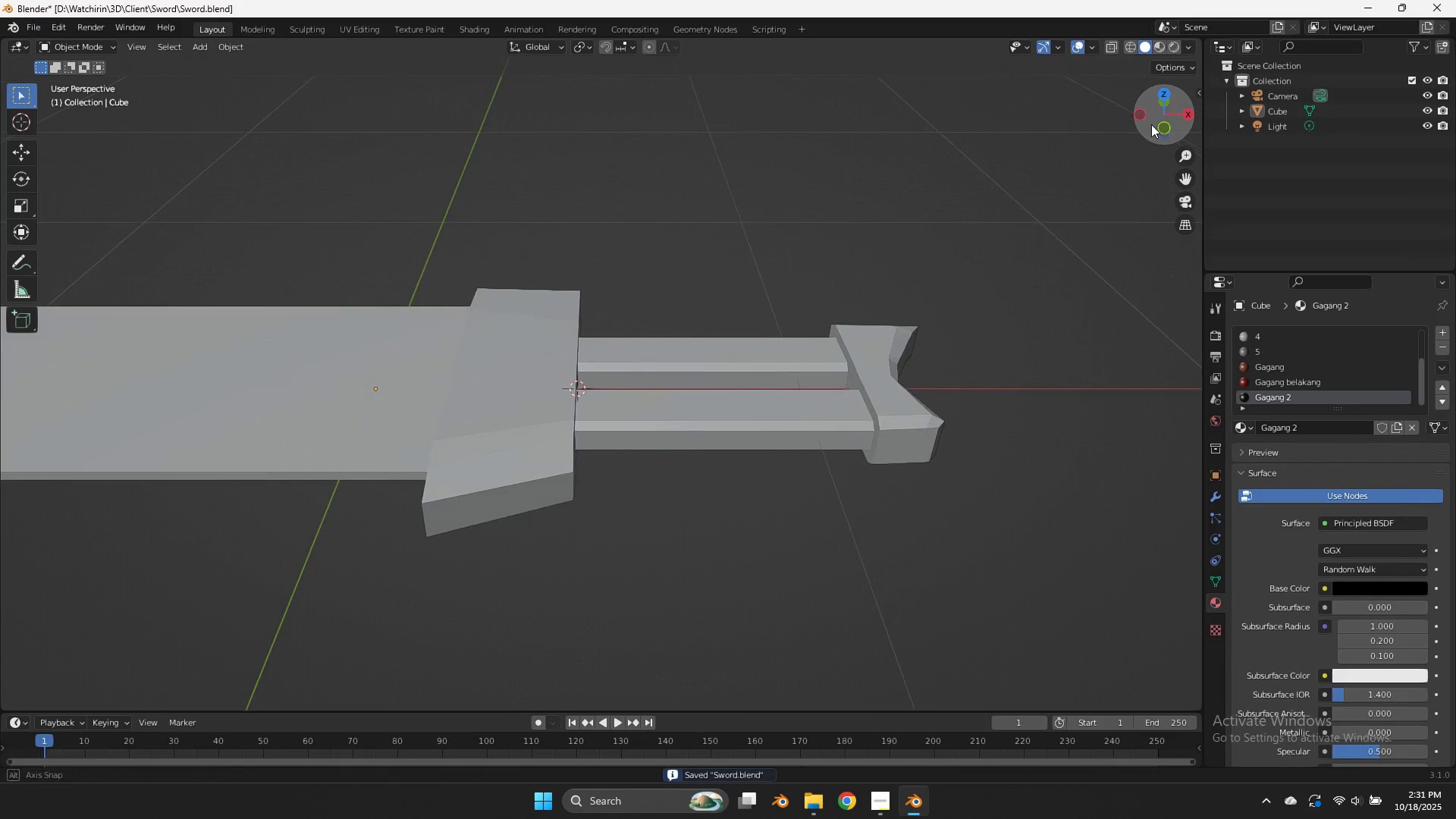 
left_click_drag(start_coordinate=[1161, 122], to_coordinate=[1147, 86])
 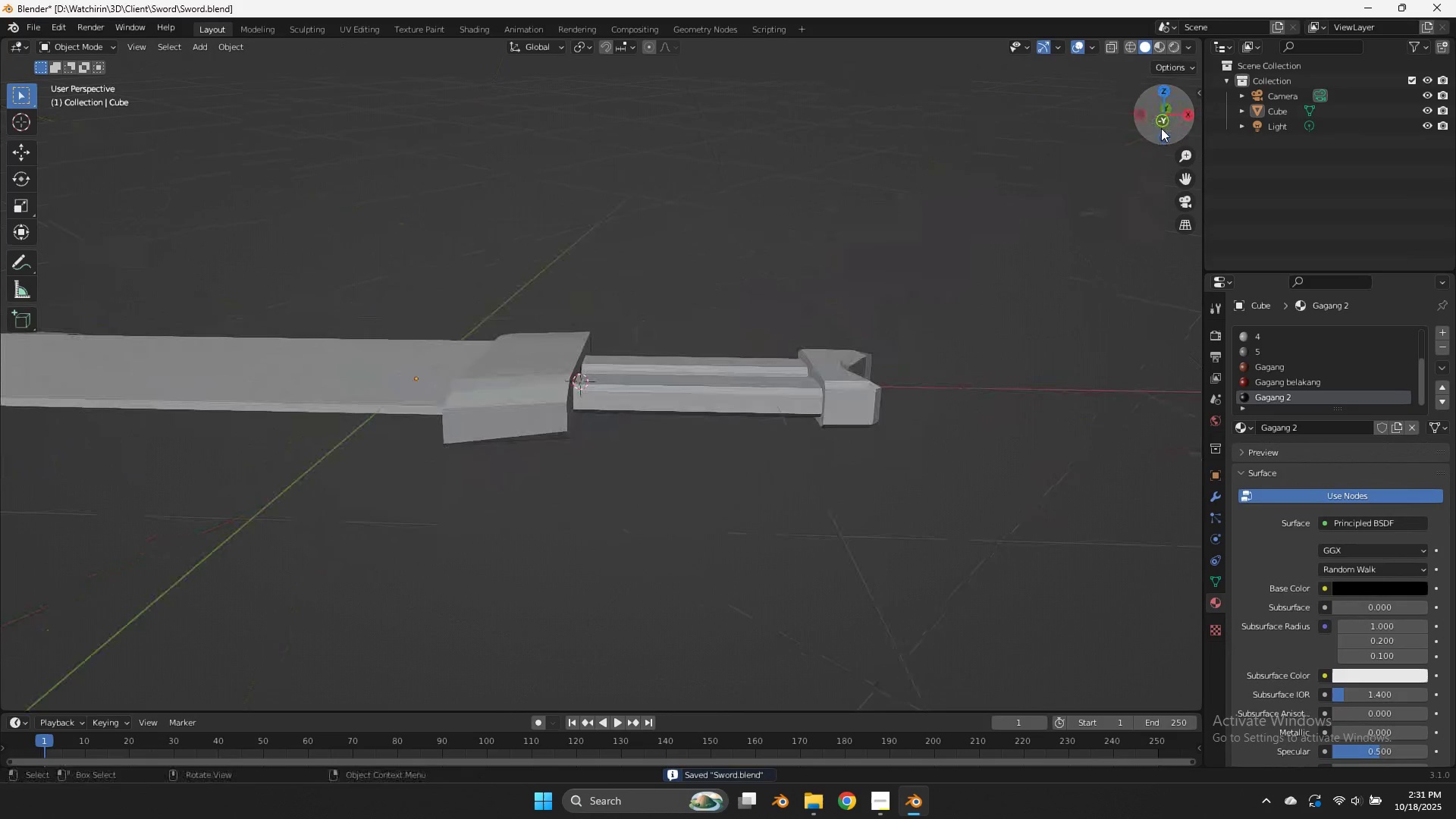 
scroll: coordinate [1161, 128], scroll_direction: down, amount: 1.0
 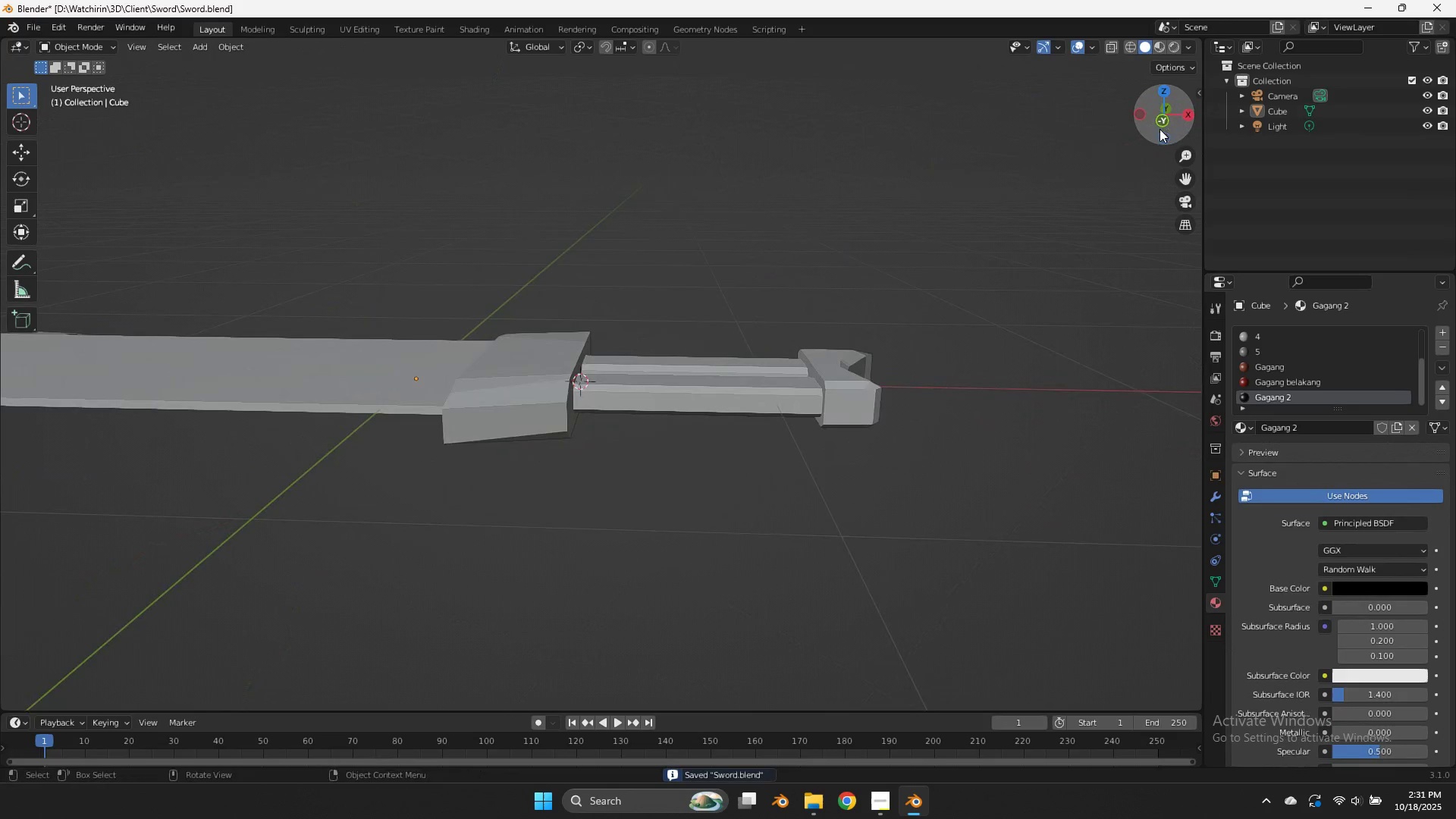 
left_click_drag(start_coordinate=[1159, 129], to_coordinate=[1028, 218])
 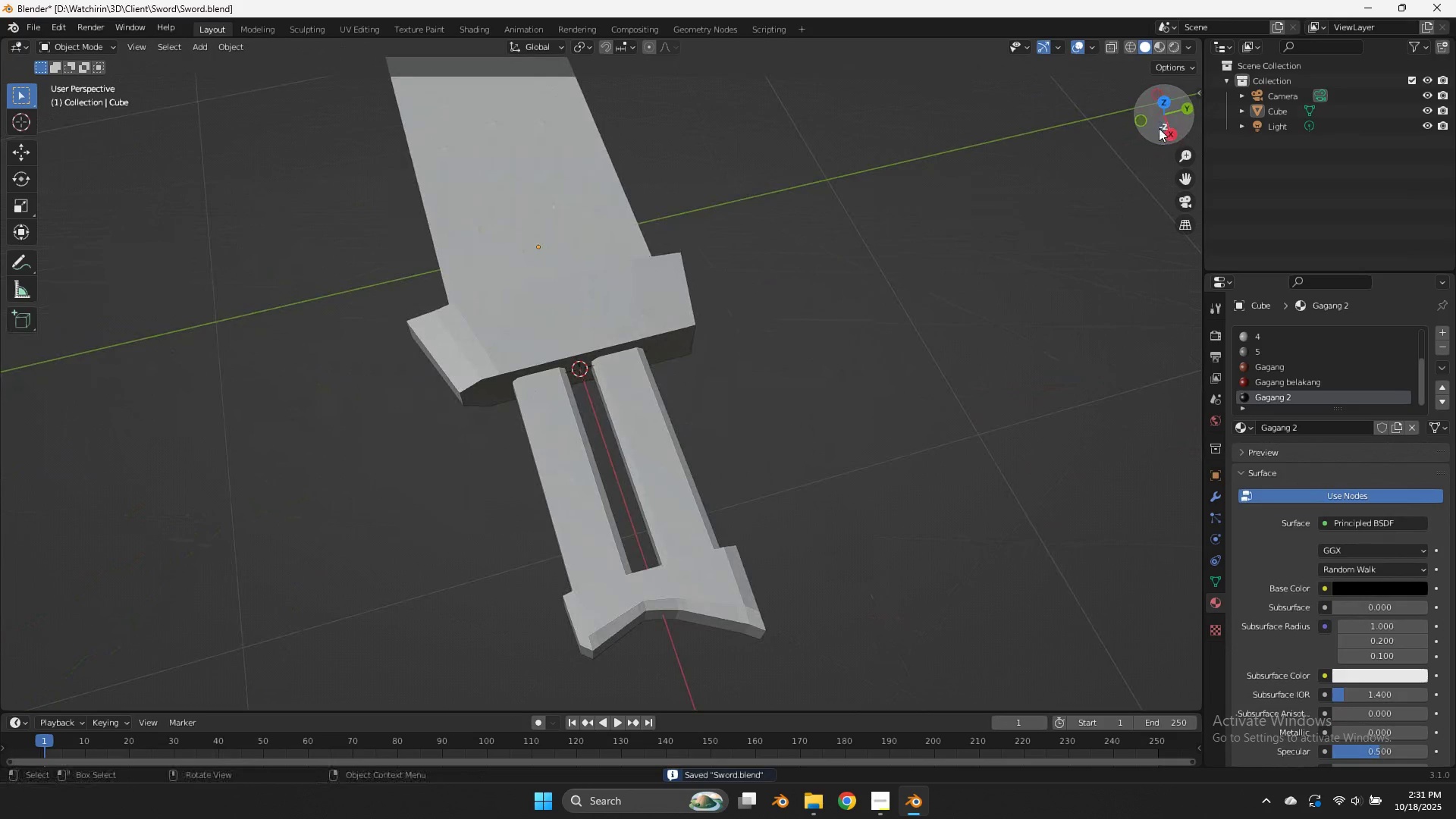 
key(Alt+AltLeft)
 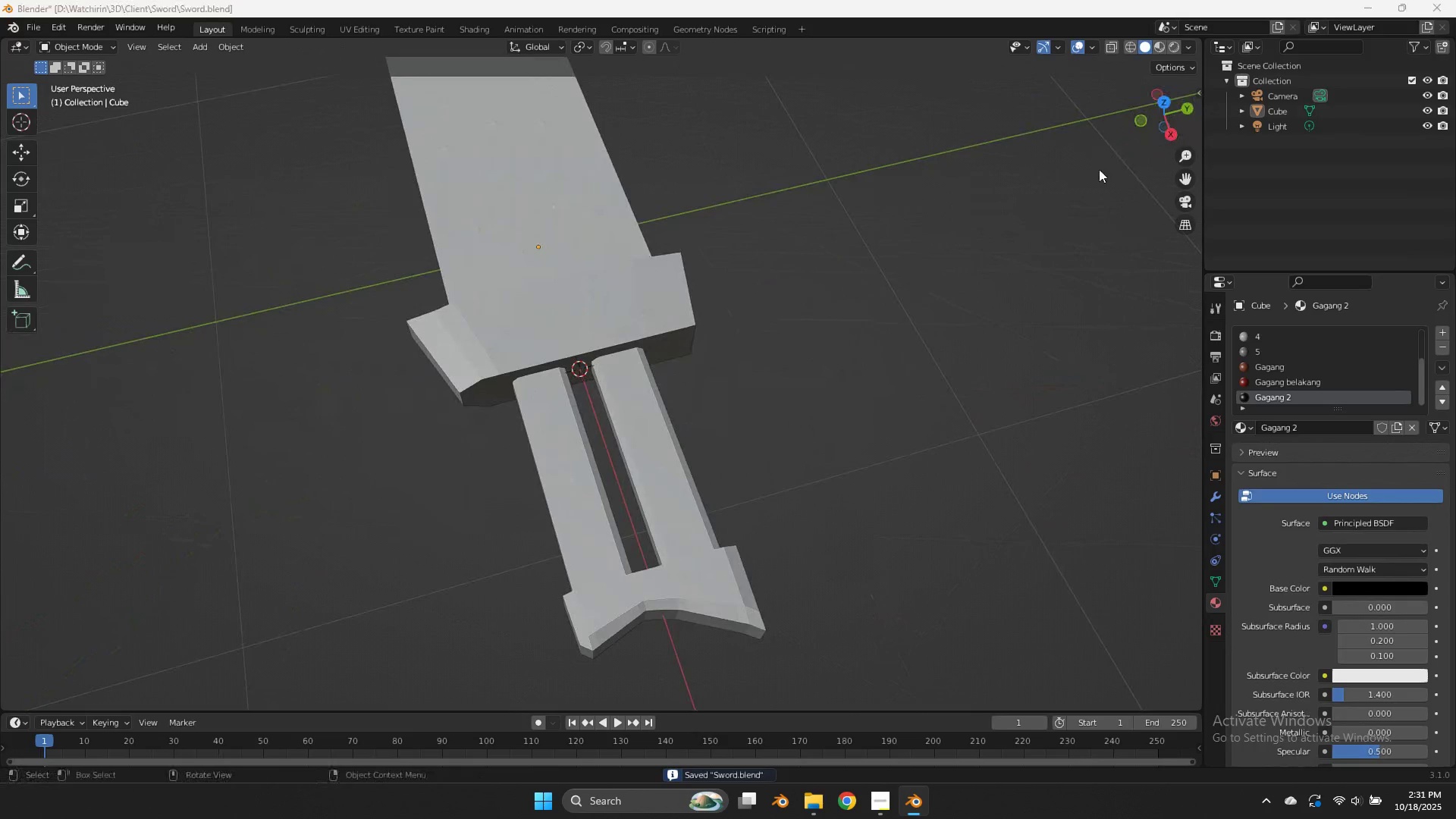 
key(Alt+Tab)